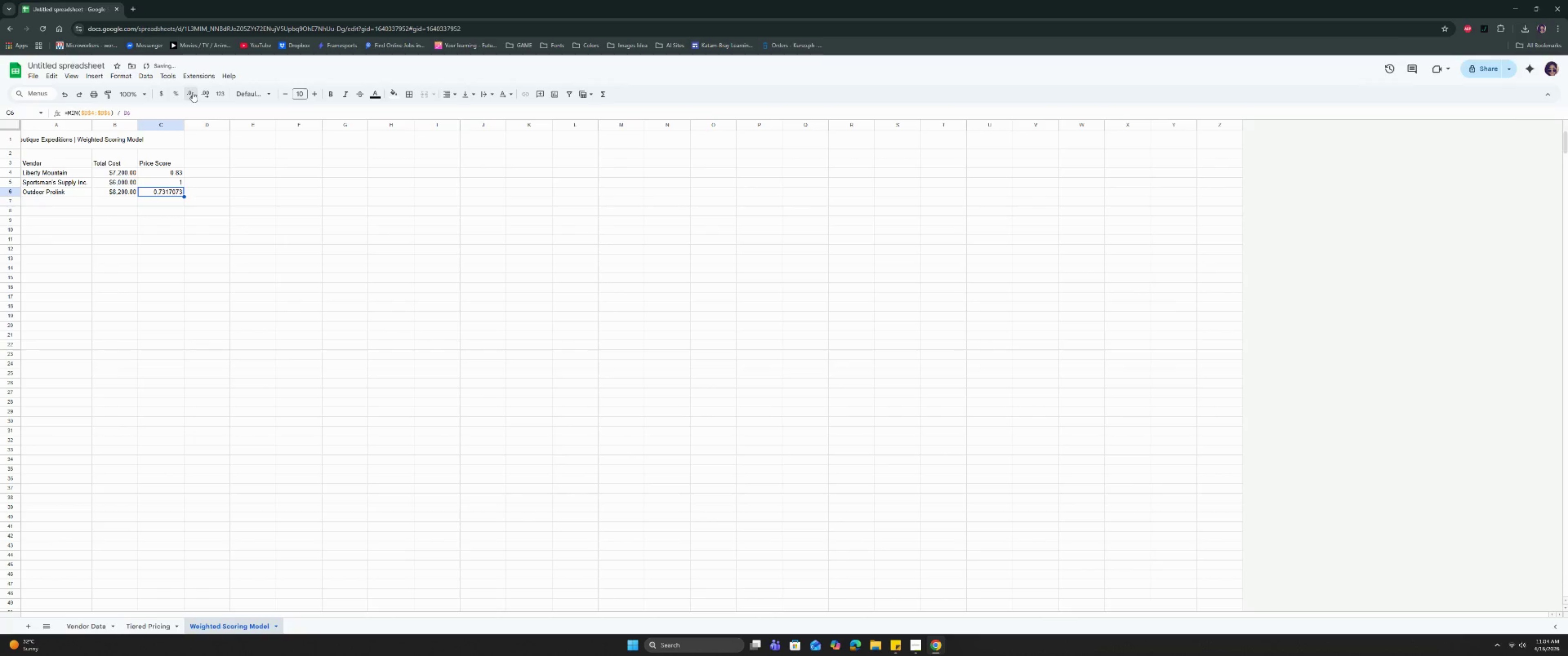 
triple_click([192, 92])
 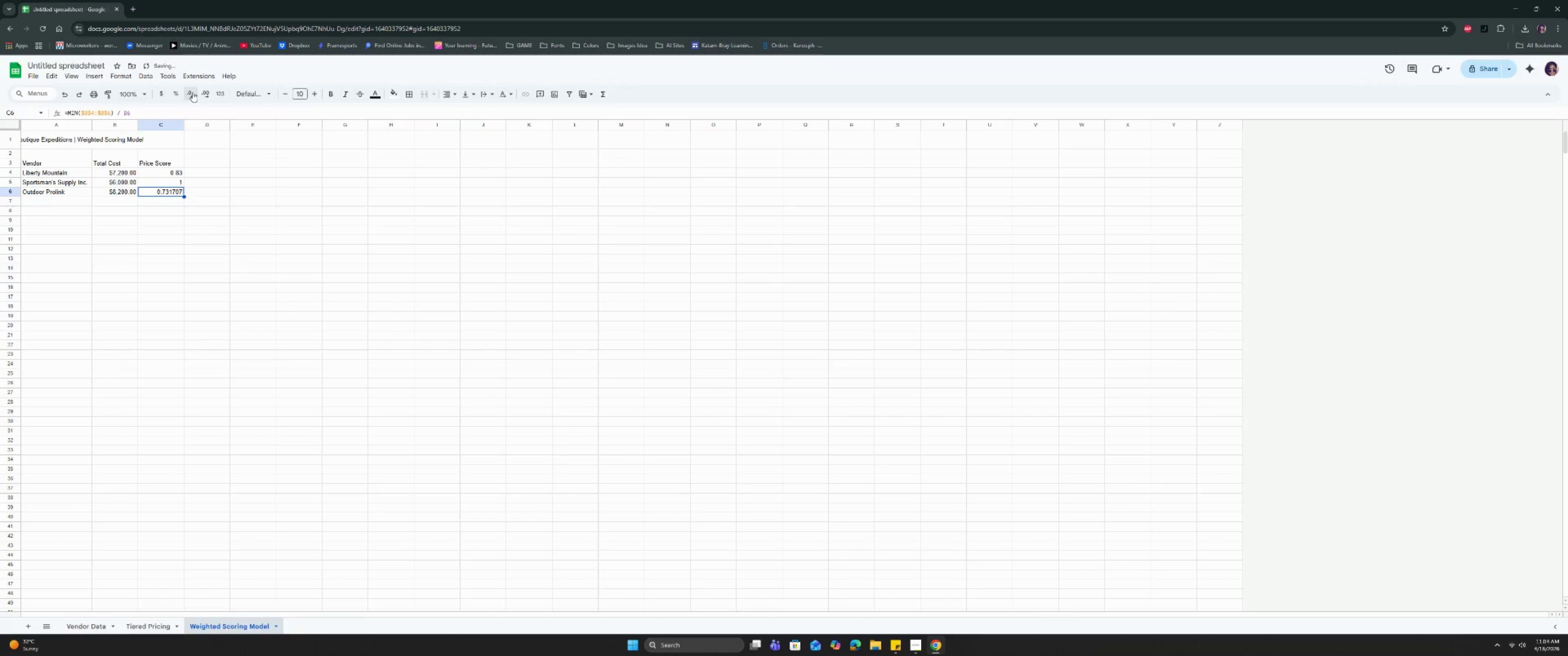 
triple_click([192, 92])
 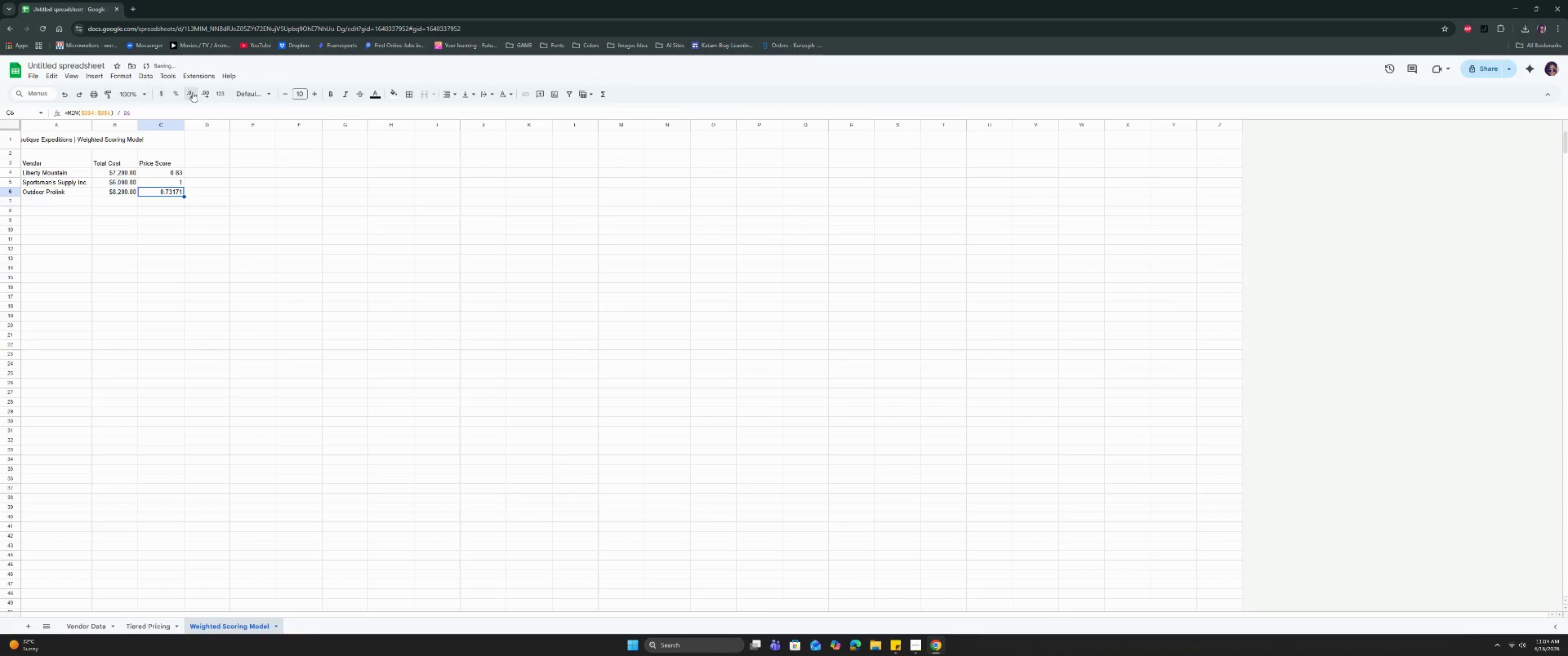 
triple_click([192, 92])
 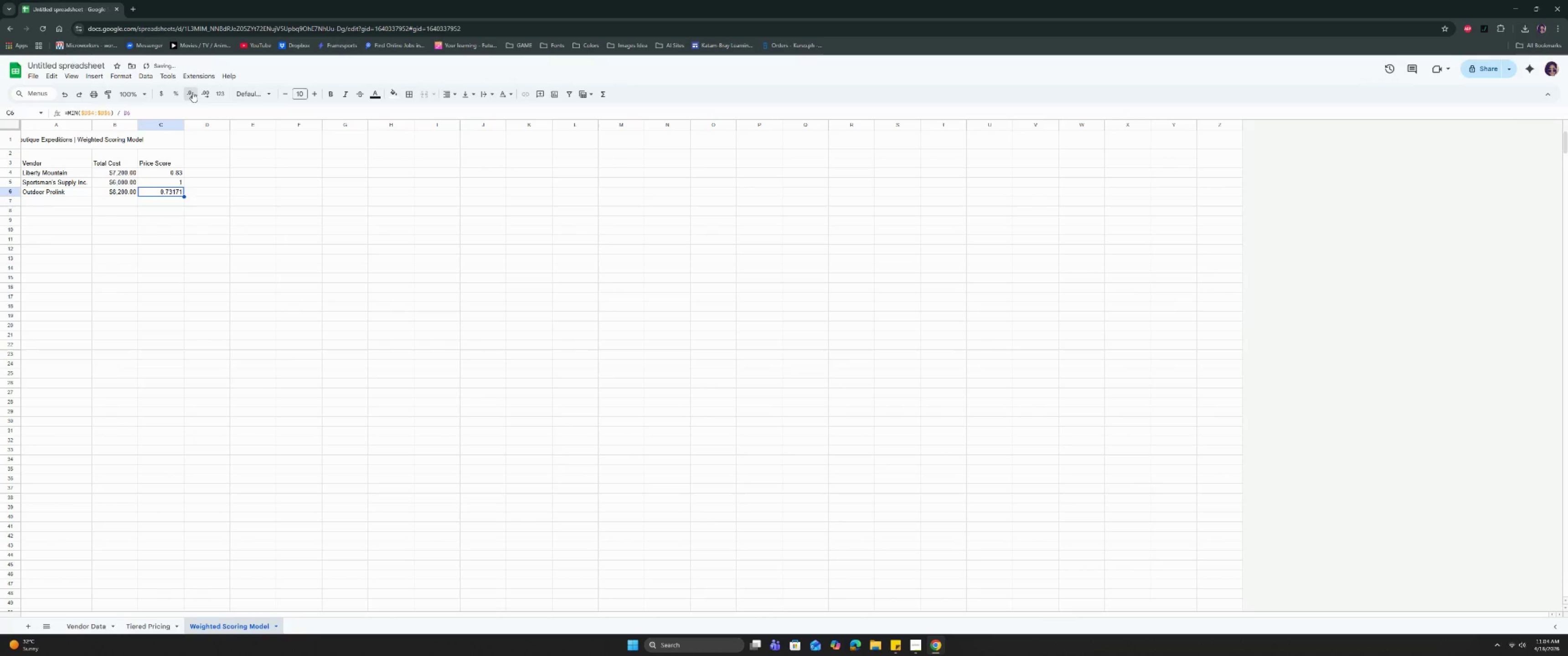 
triple_click([192, 92])
 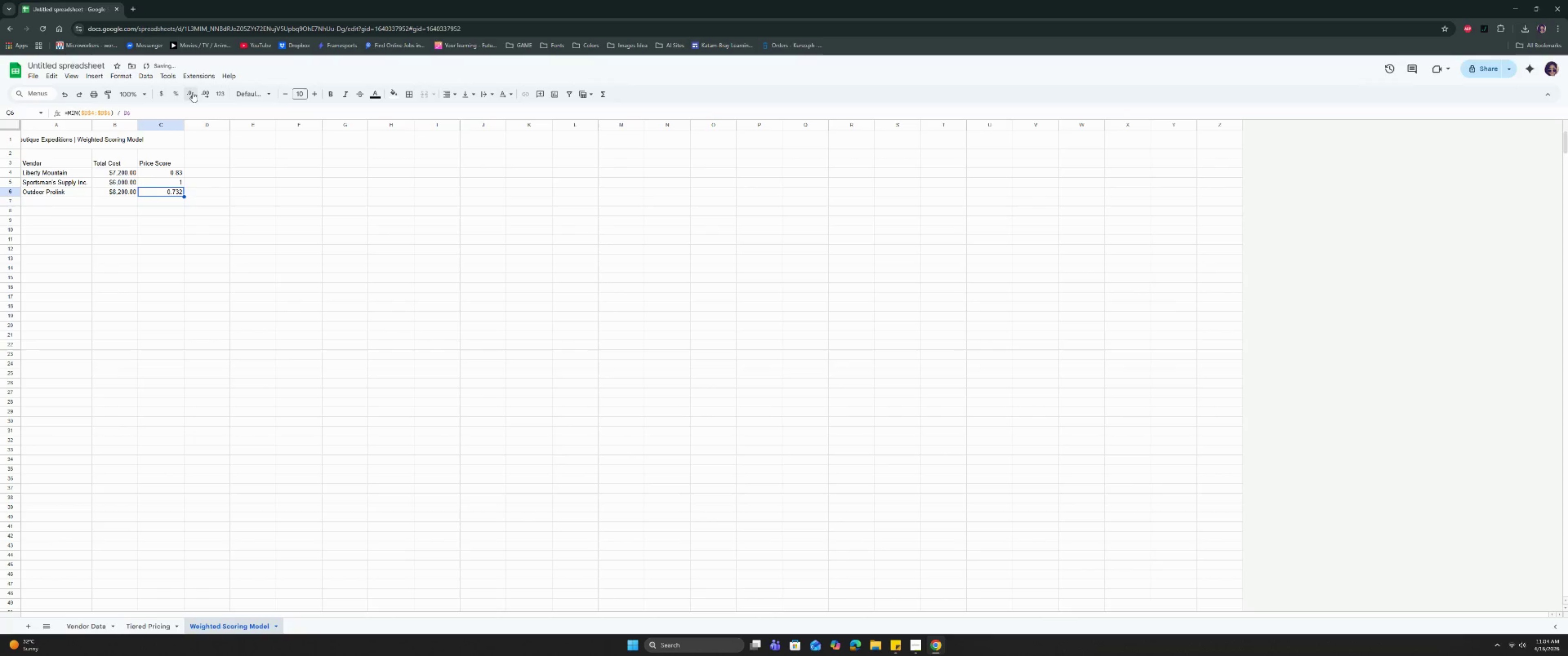 
triple_click([192, 92])
 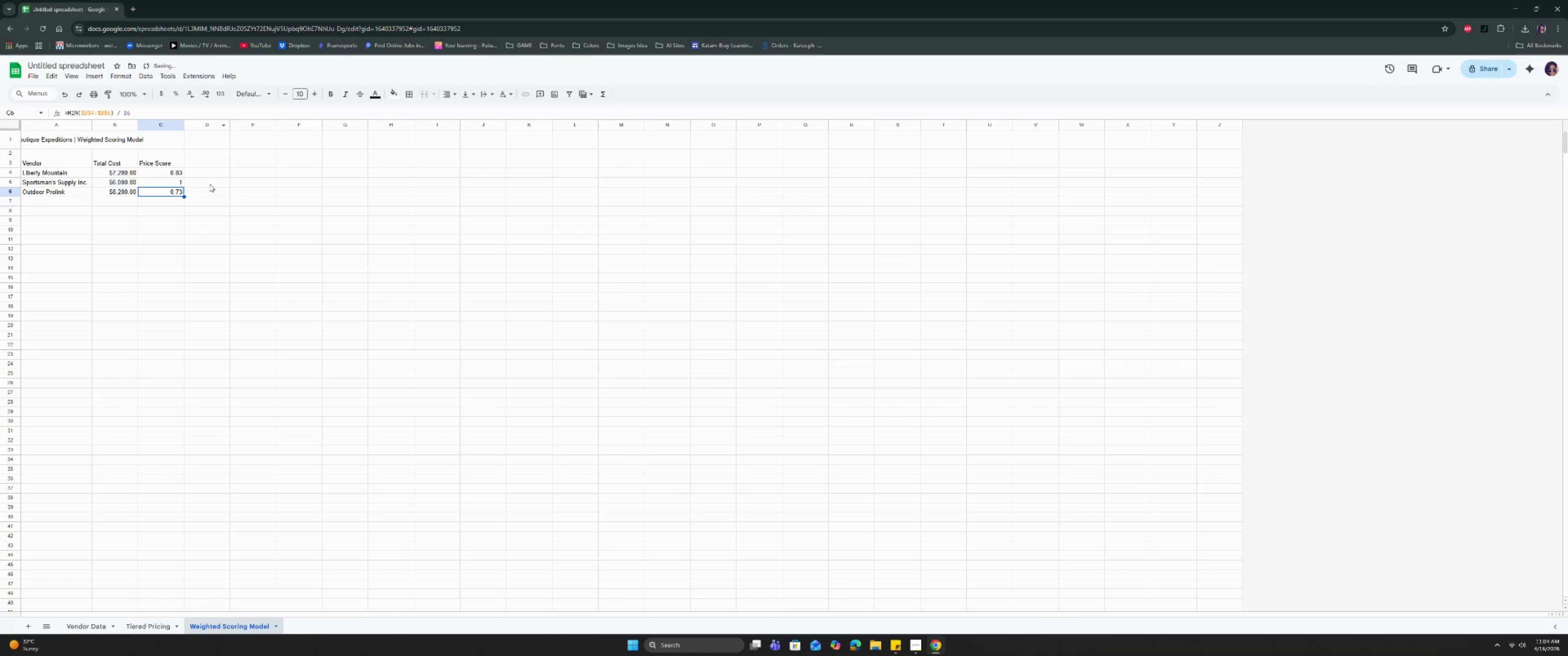 
left_click([209, 190])
 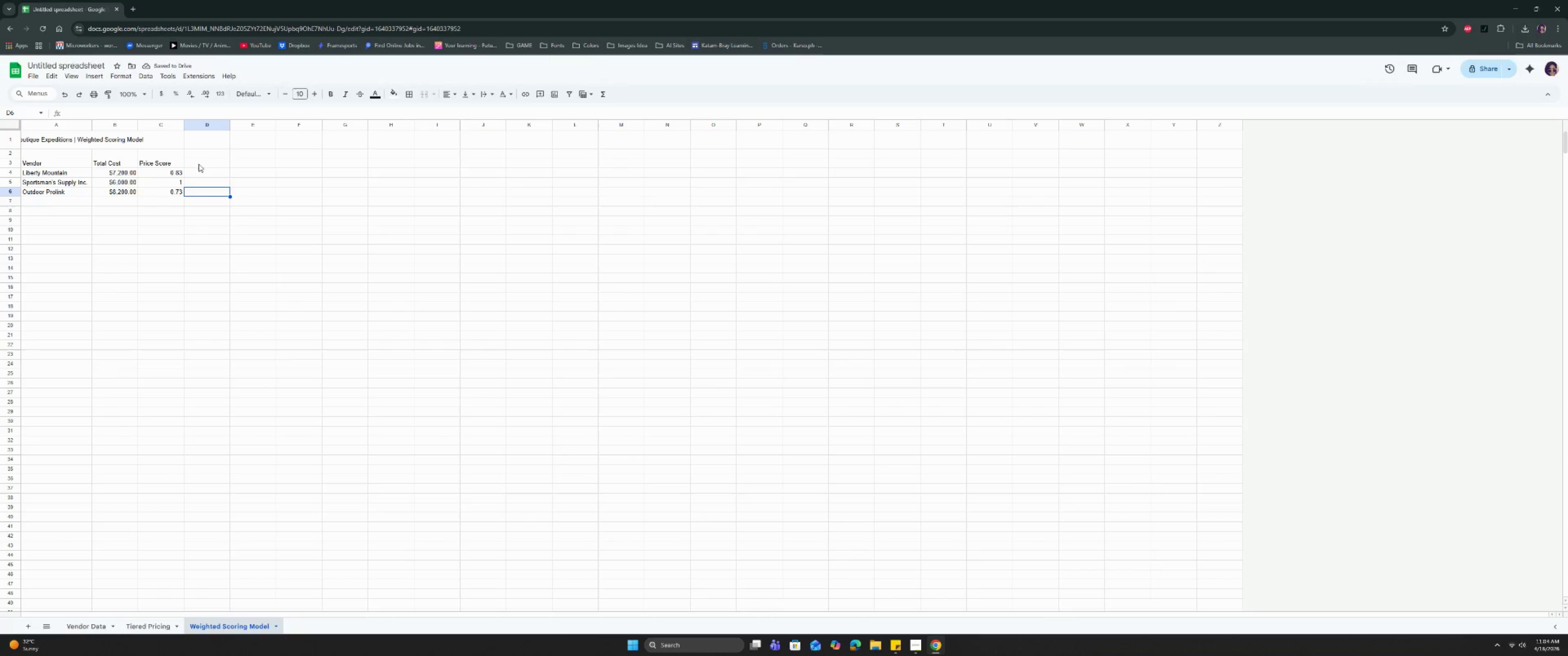 
left_click([202, 159])
 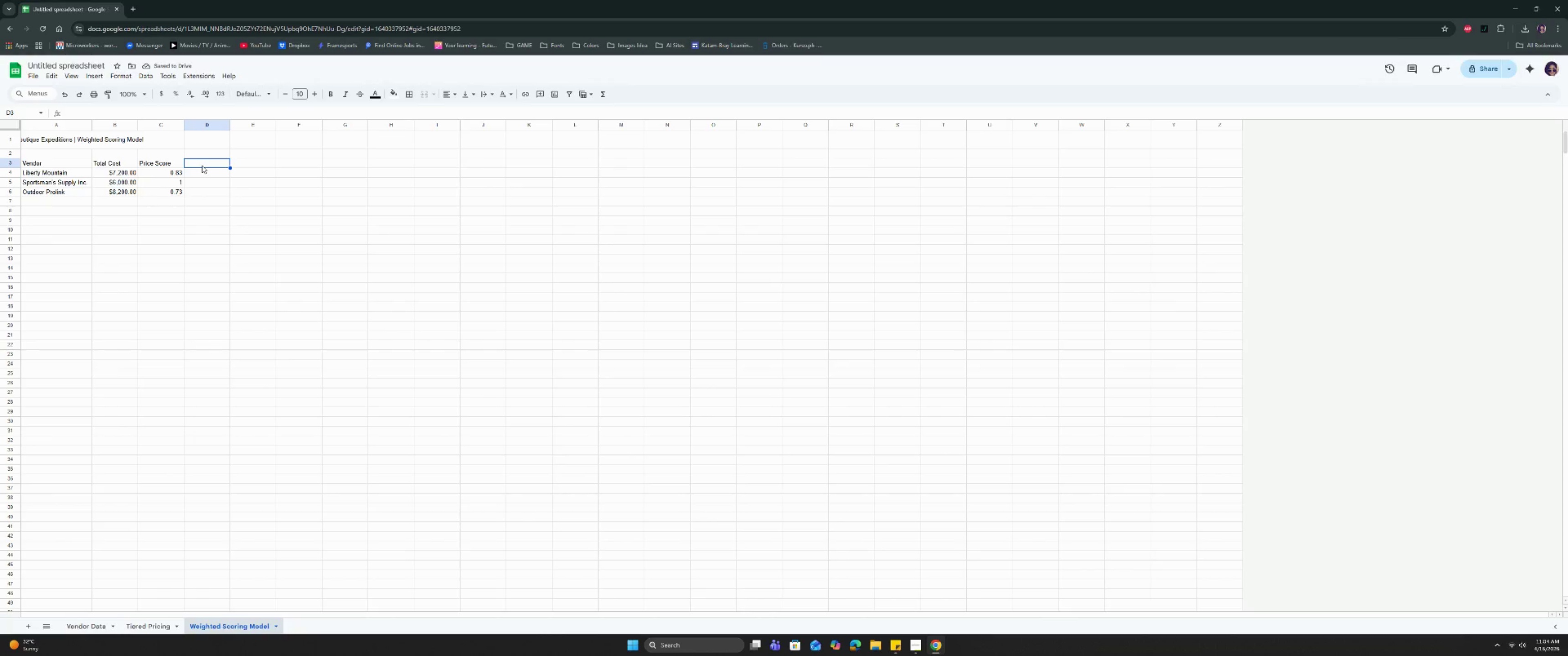 
type(eCO )
key(Backspace)
key(Backspace)
key(Backspace)
key(Backspace)
type(eC)
key(Backspace)
key(Backspace)
type(Eco Score)
 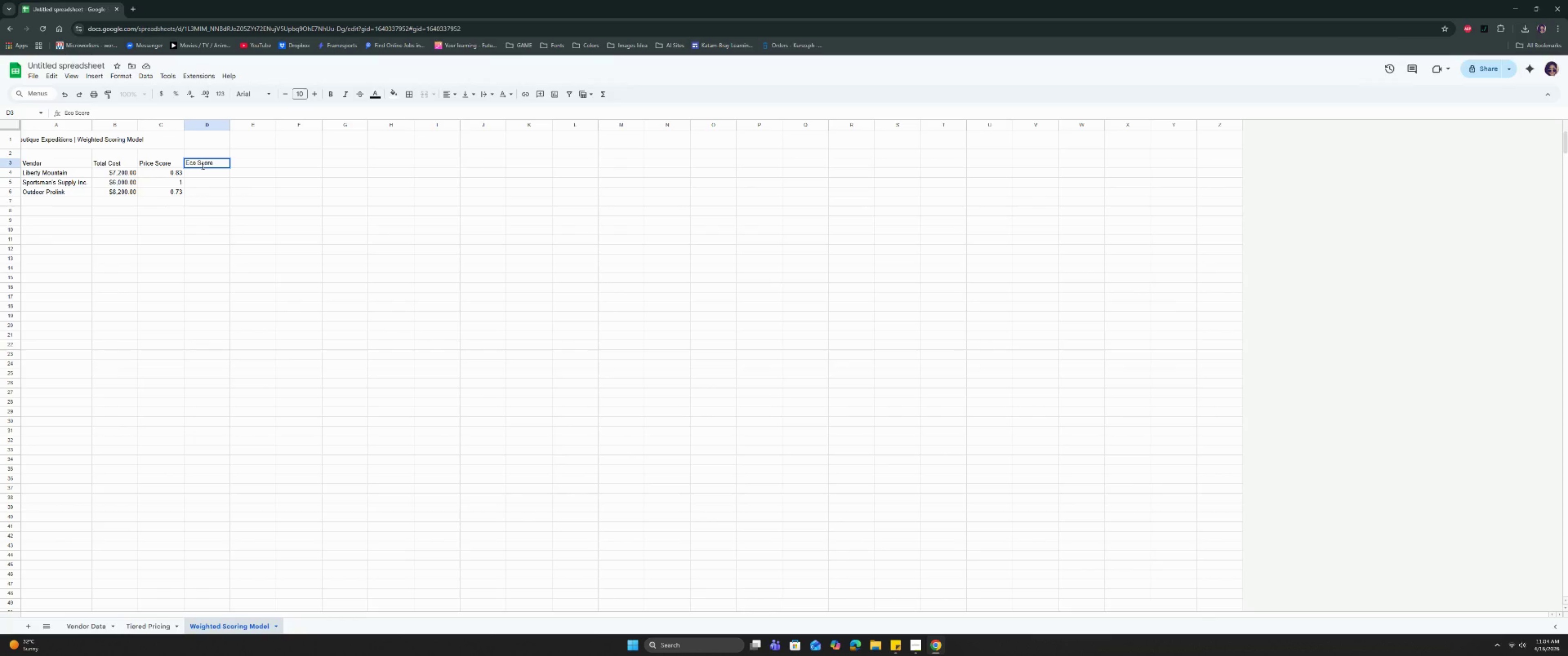 
key(Enter)
 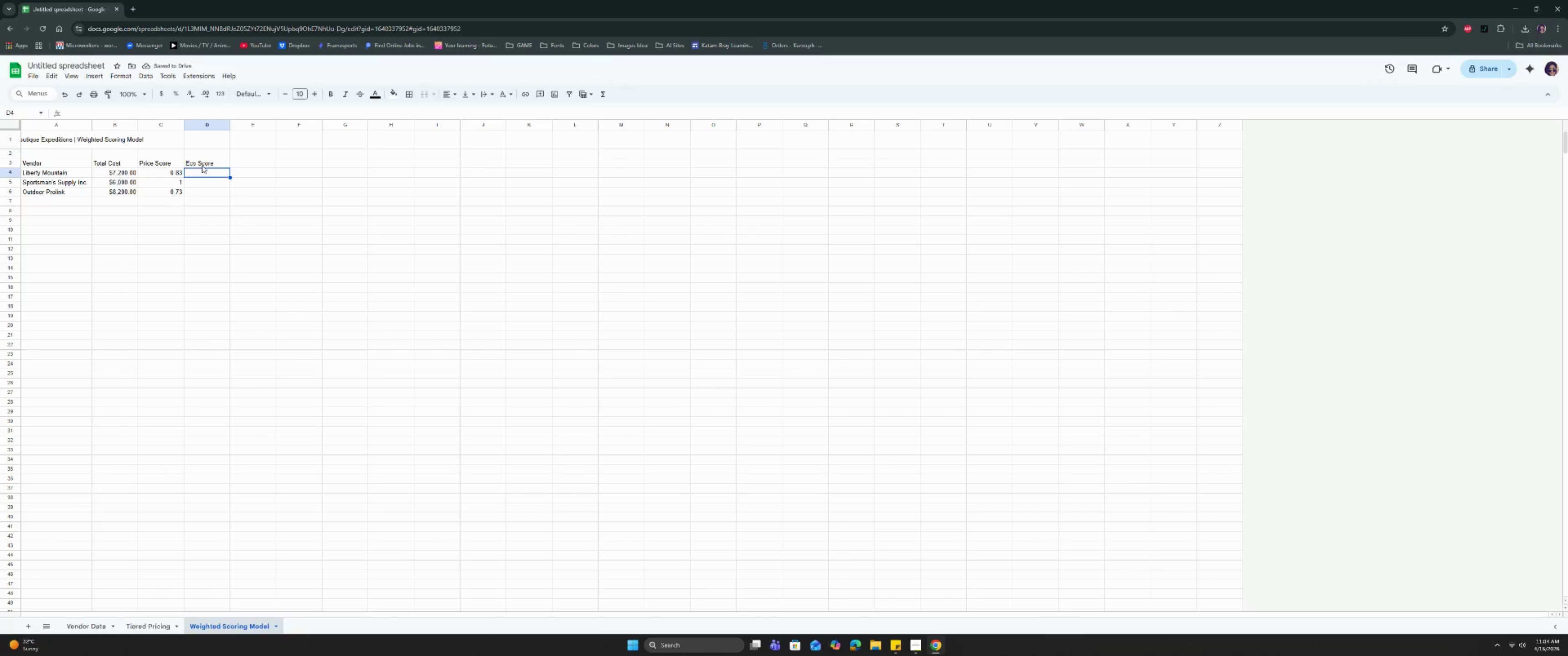 
wait(8.15)
 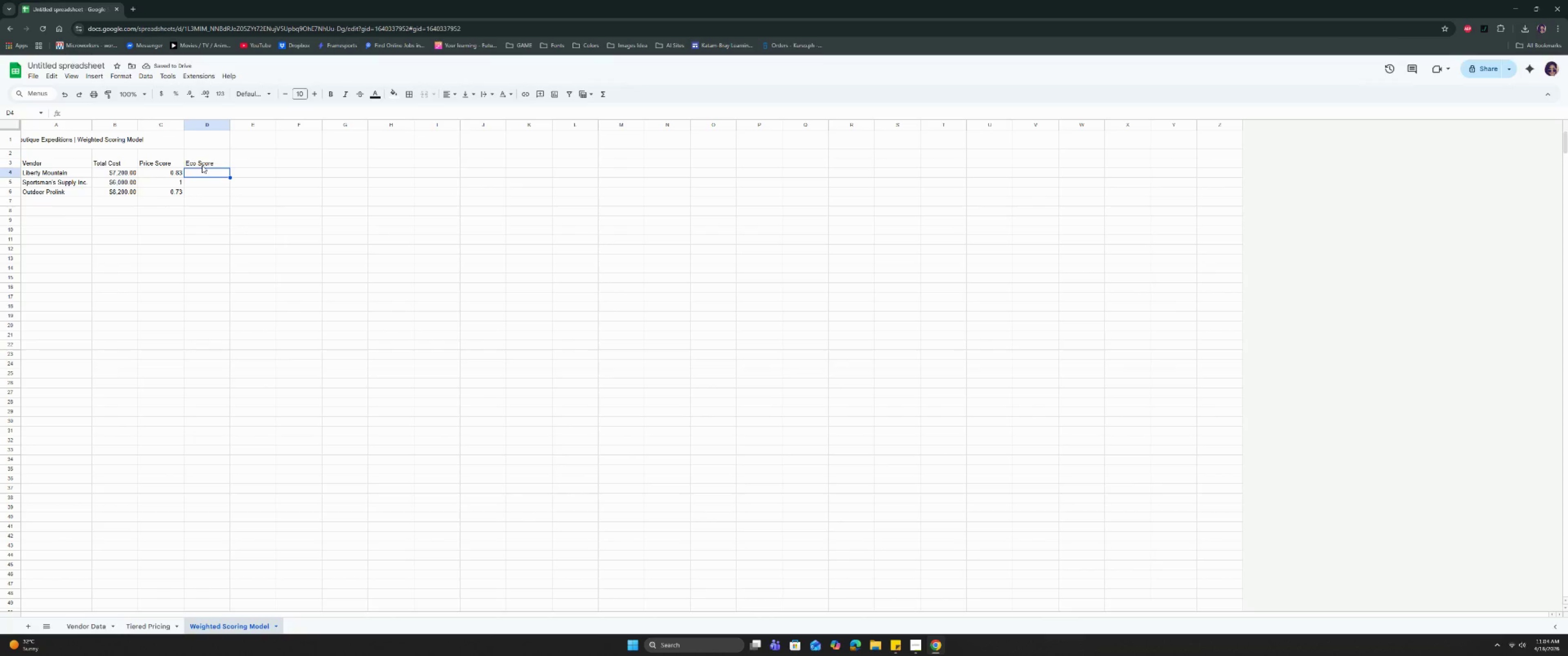 
left_click([211, 171])
 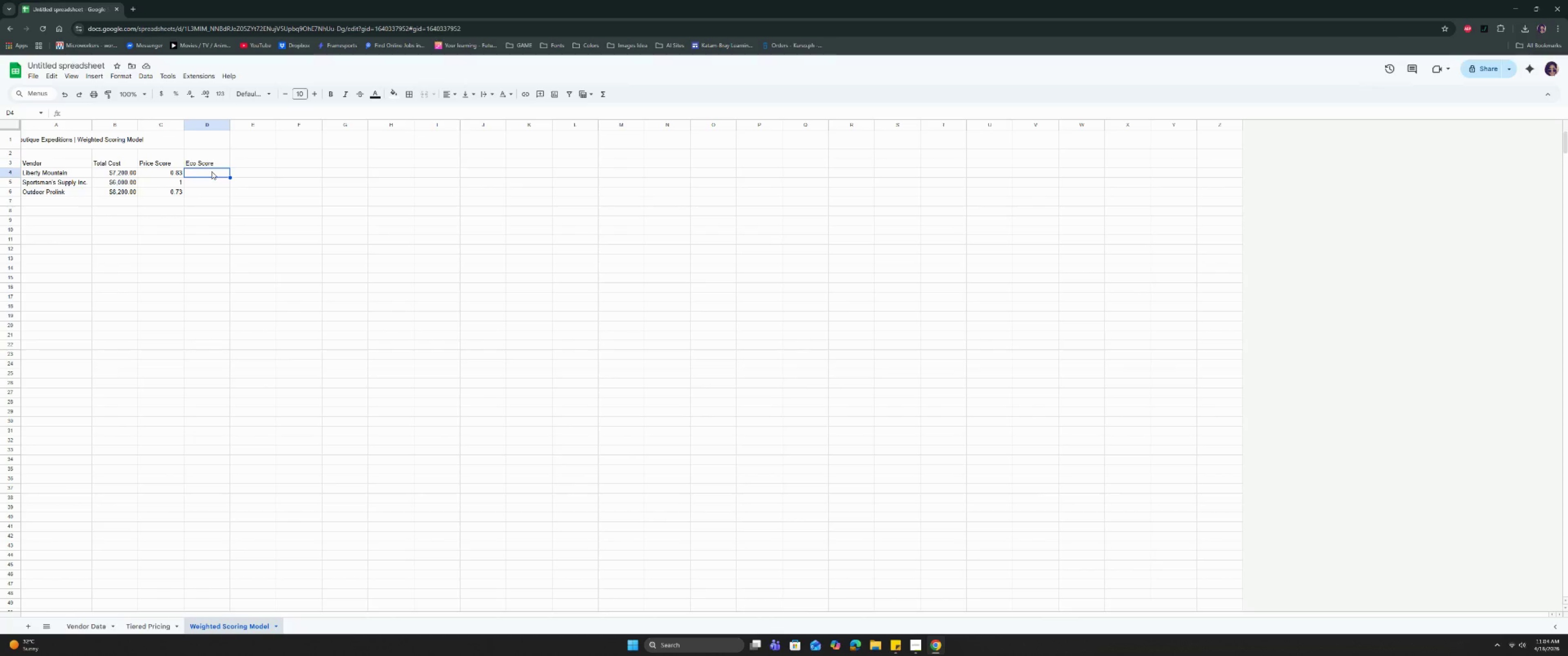 
wait(6.2)
 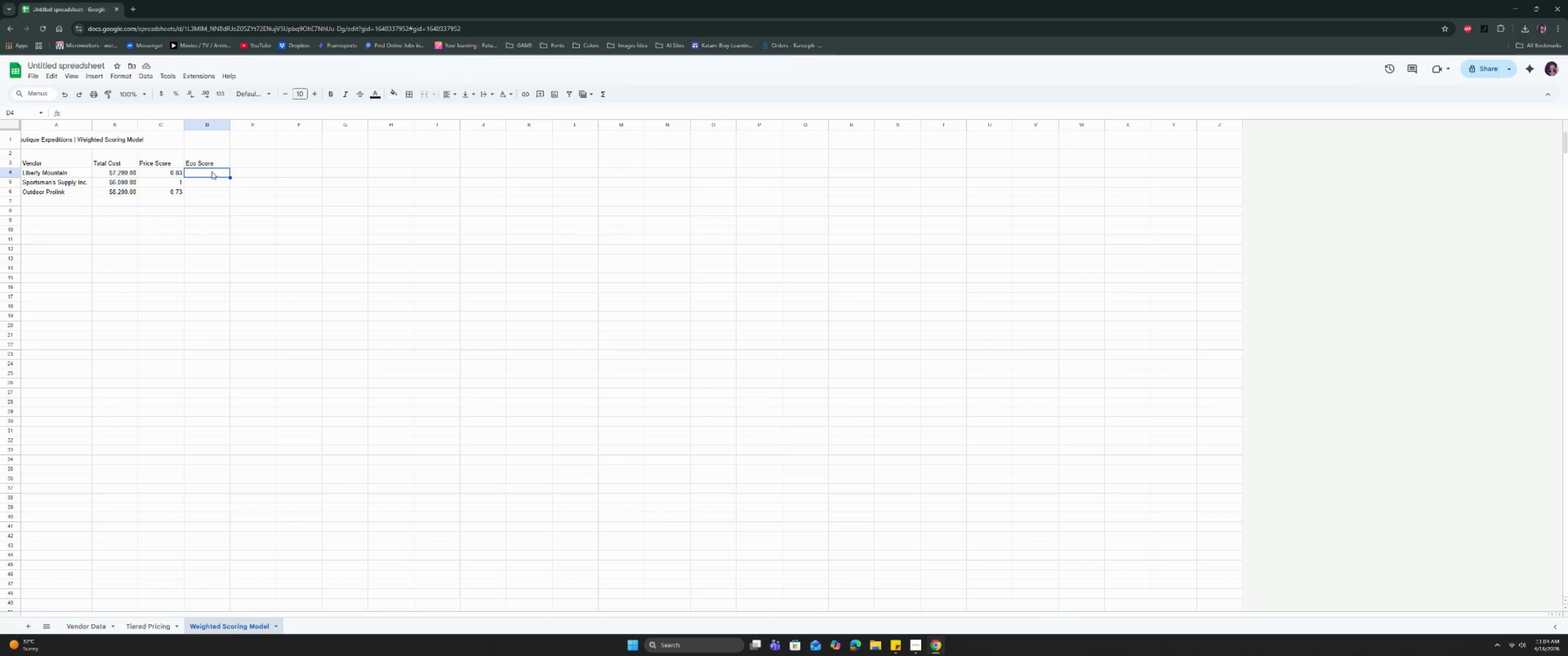 
type(=avera)
 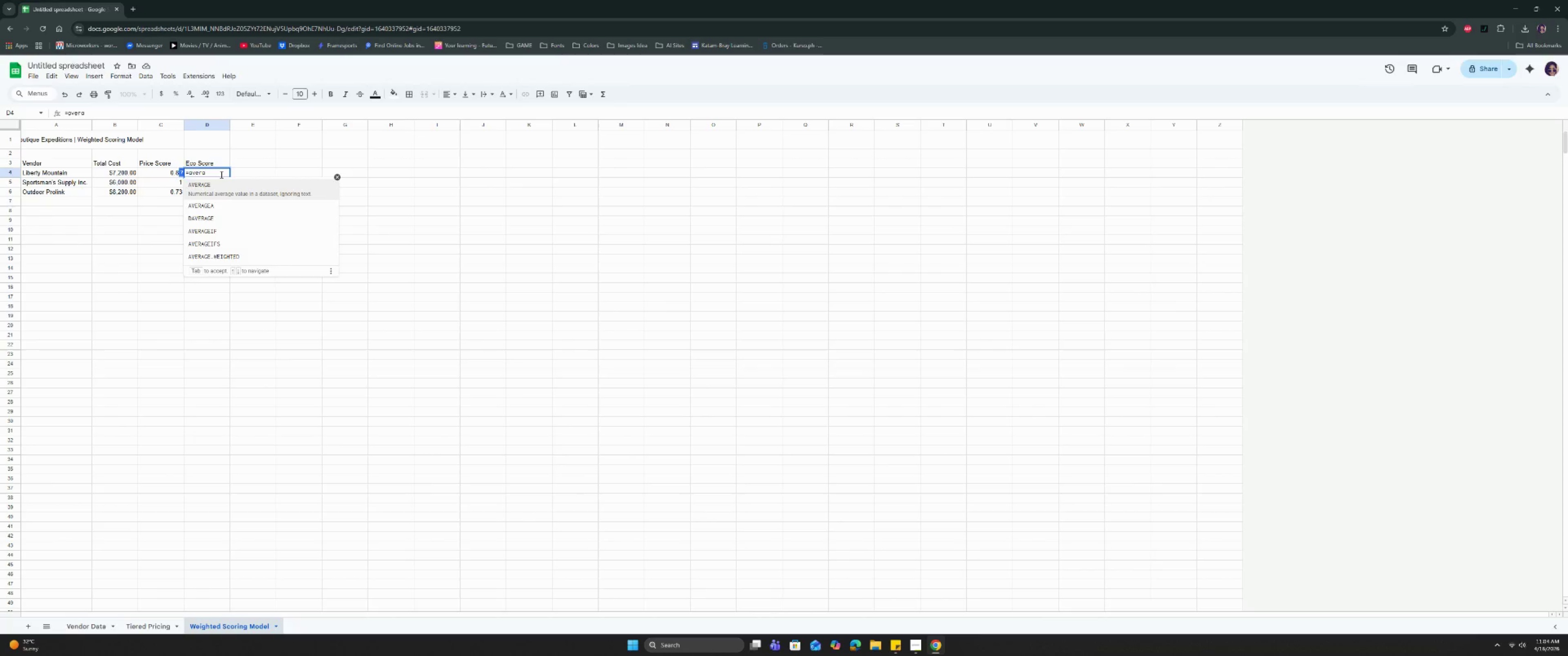 
key(ArrowDown)
 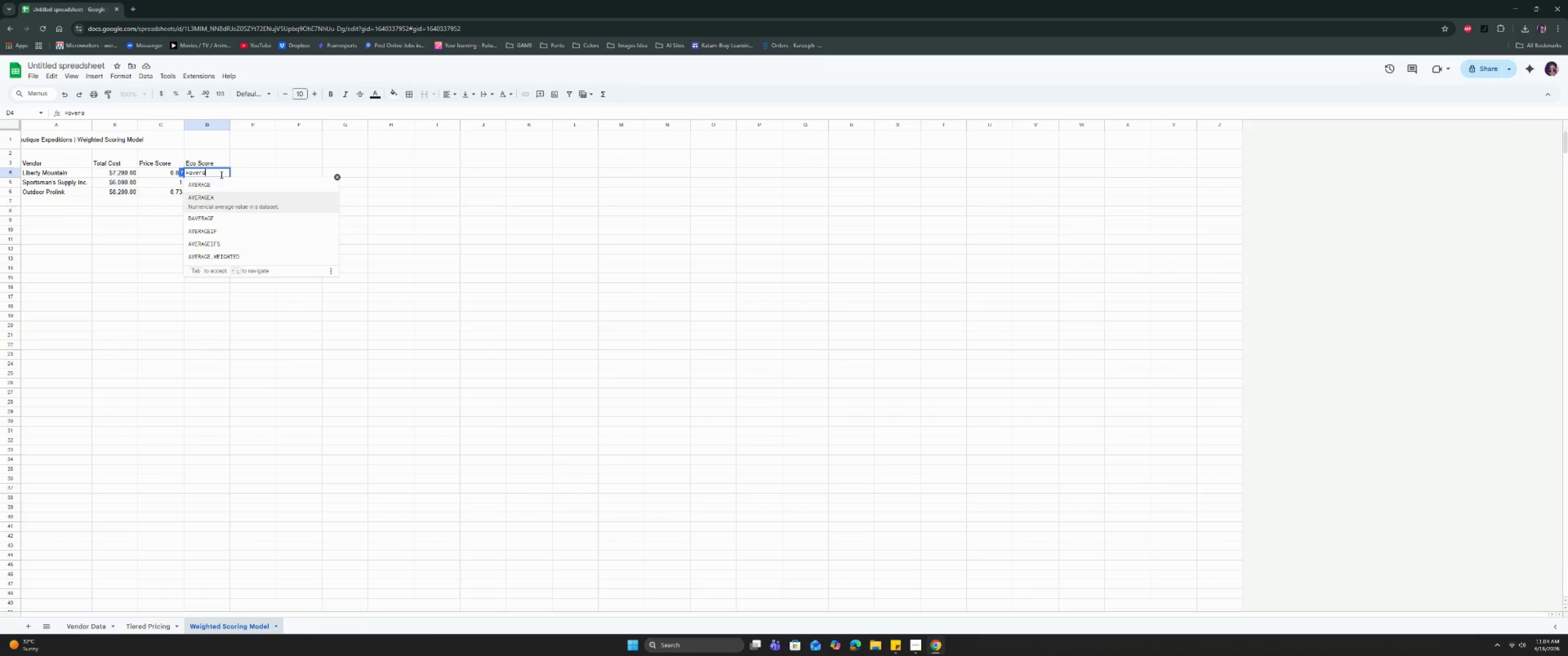 
key(ArrowDown)
 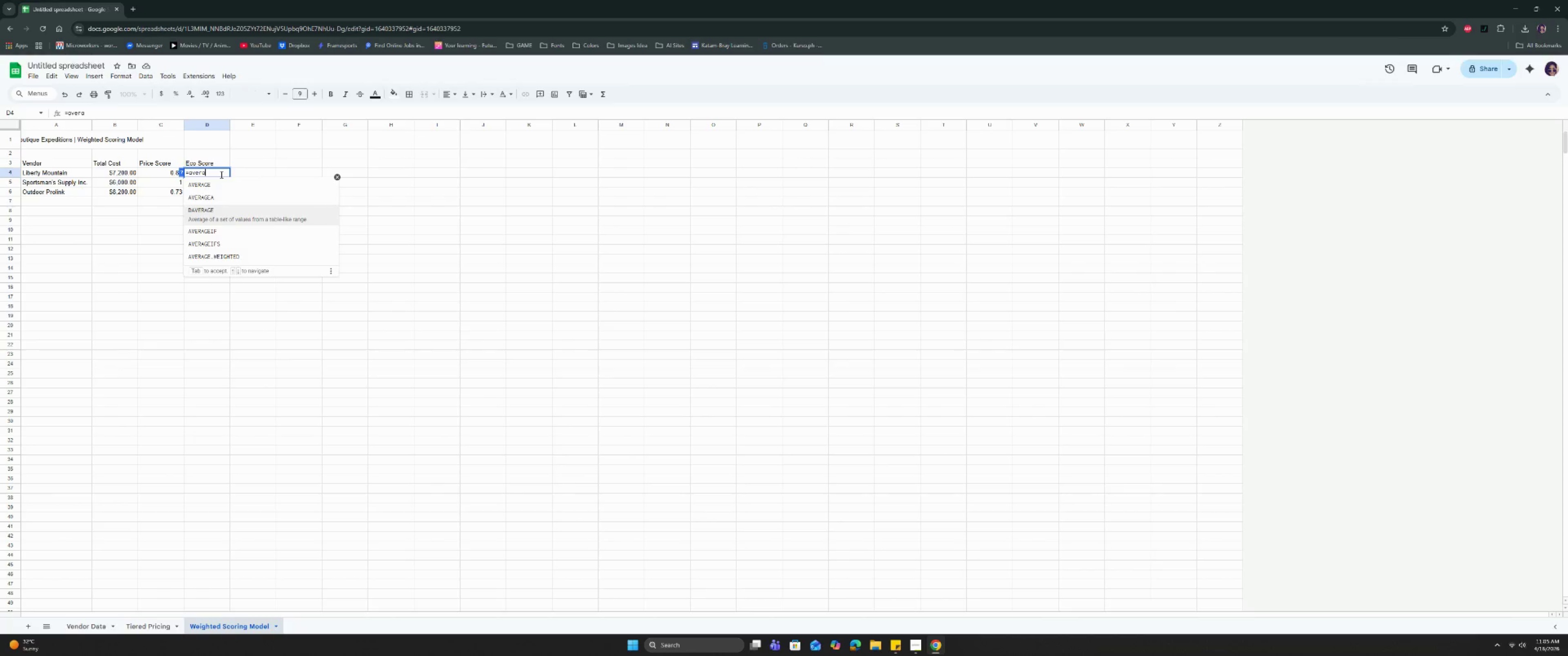 
key(ArrowDown)
 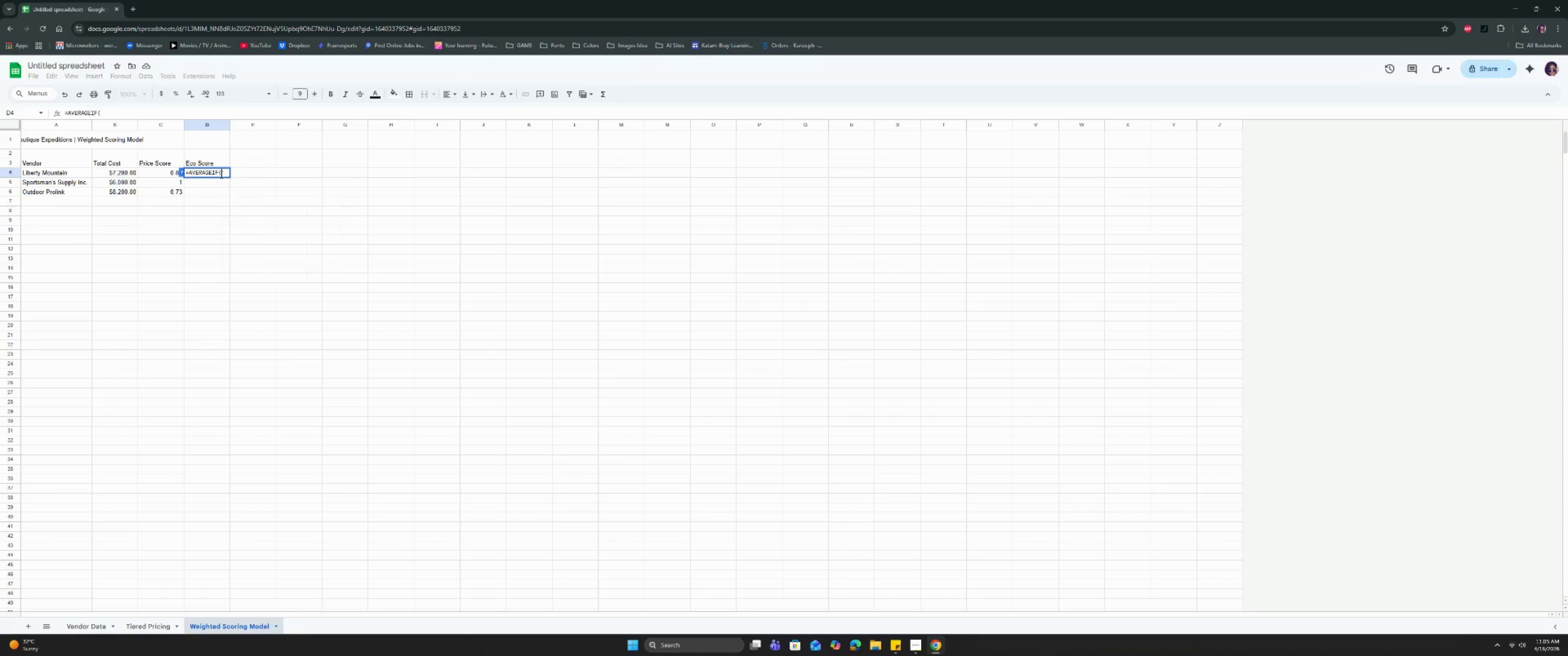 
key(Enter)
 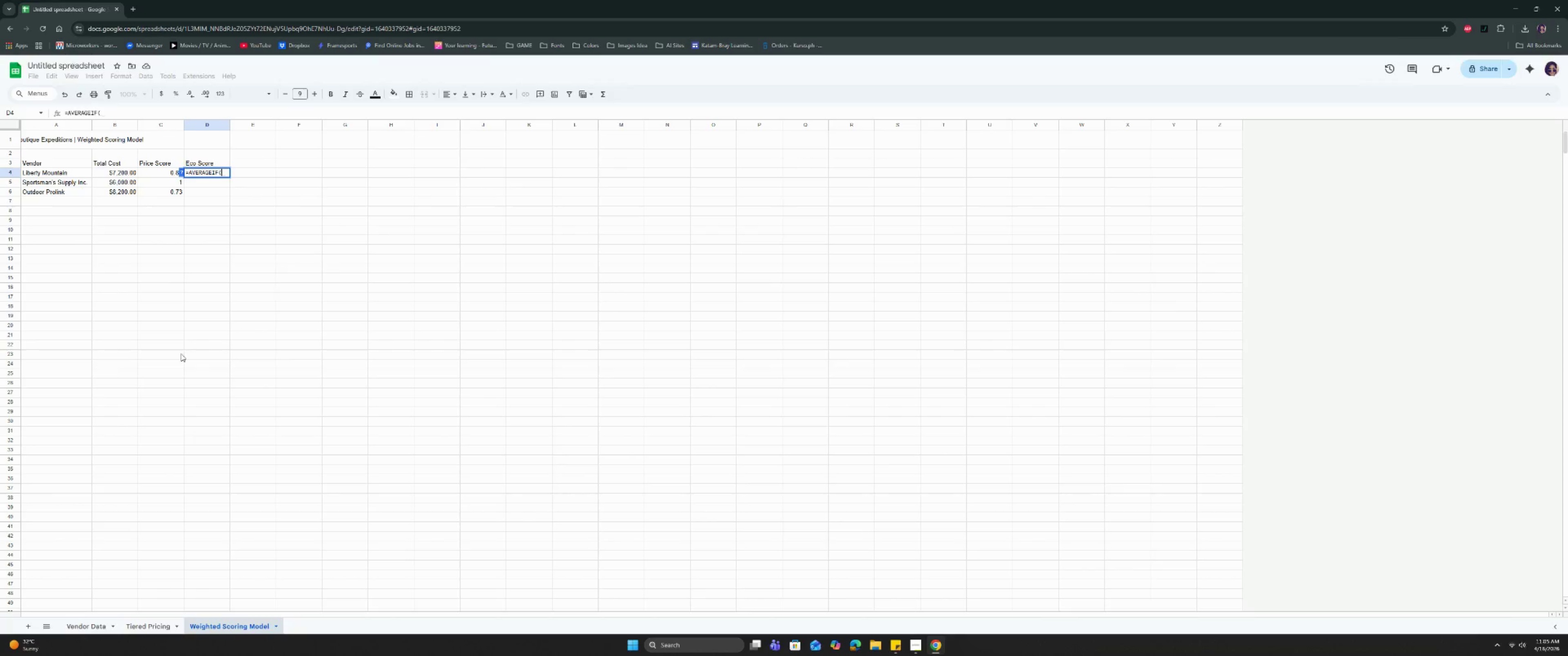 
left_click([83, 628])
 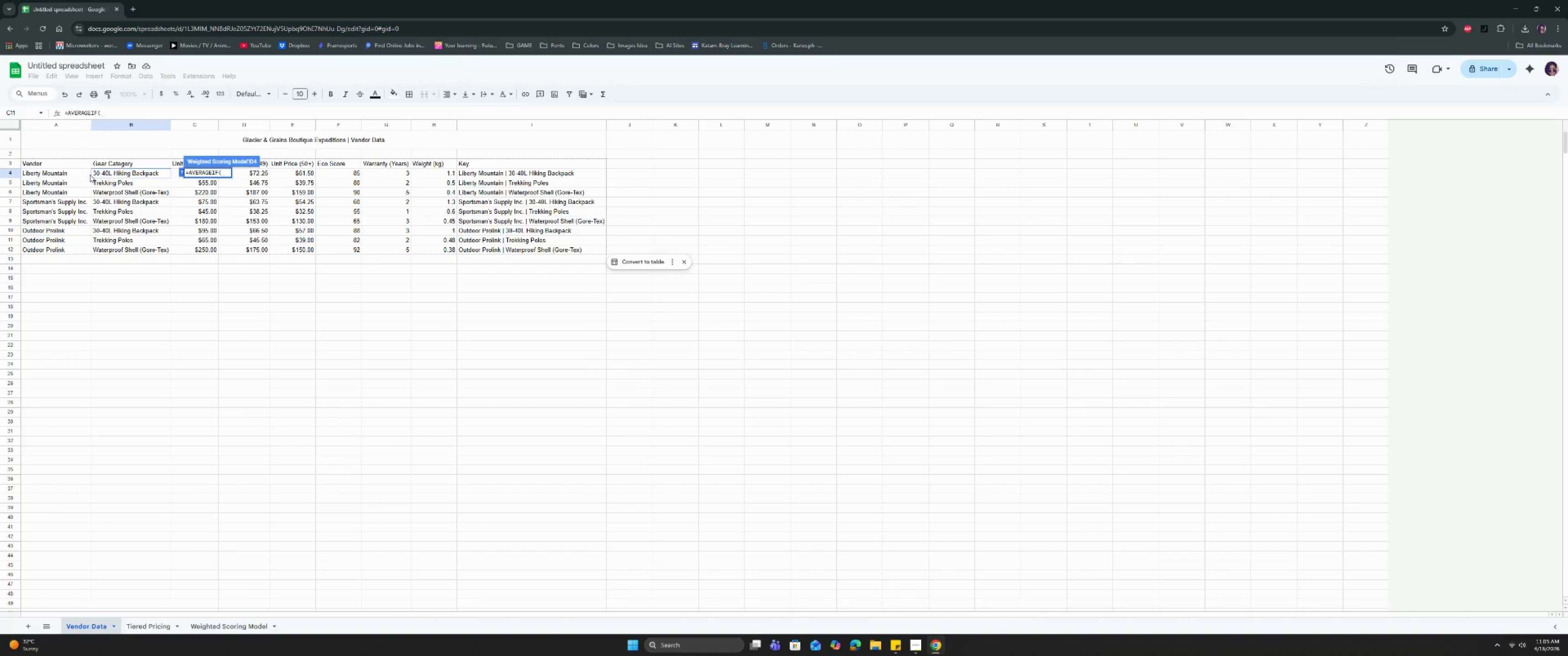 
left_click([87, 172])
 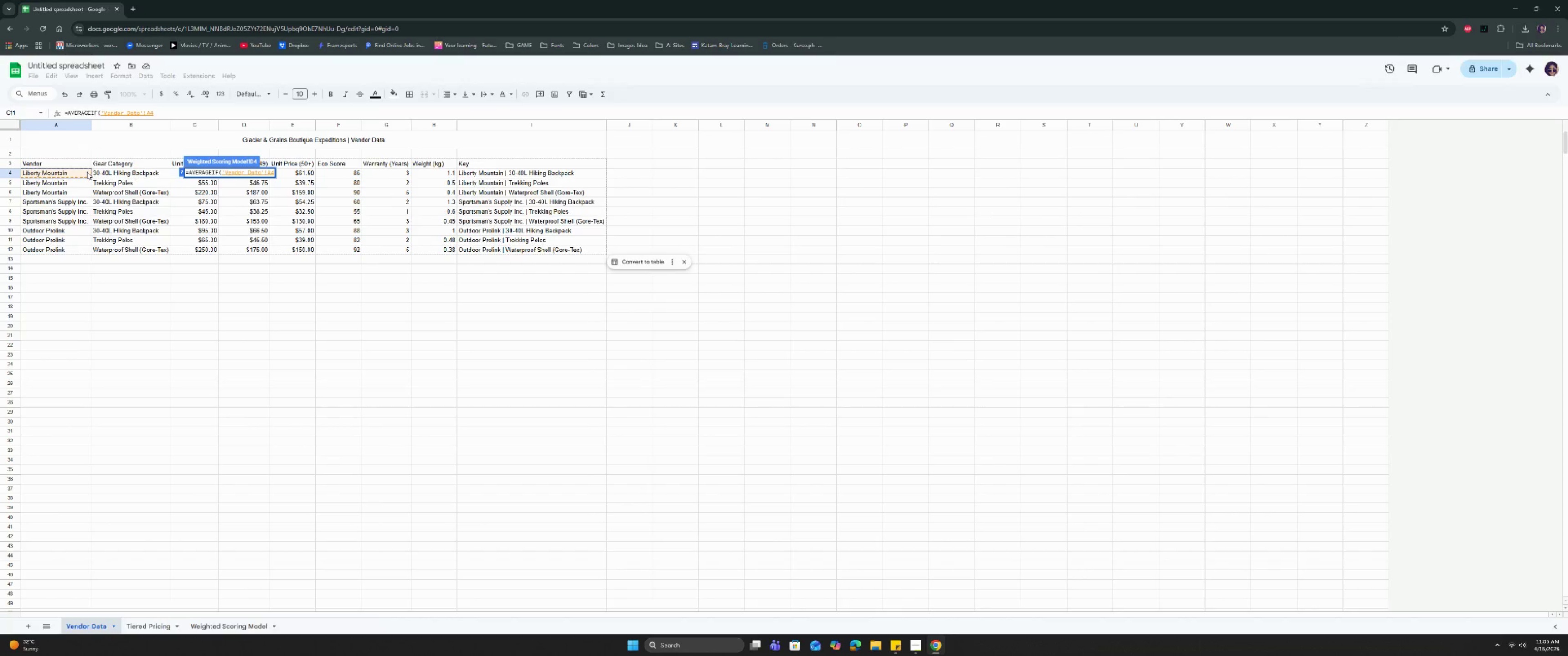 
key(Shift+ShiftRight)
 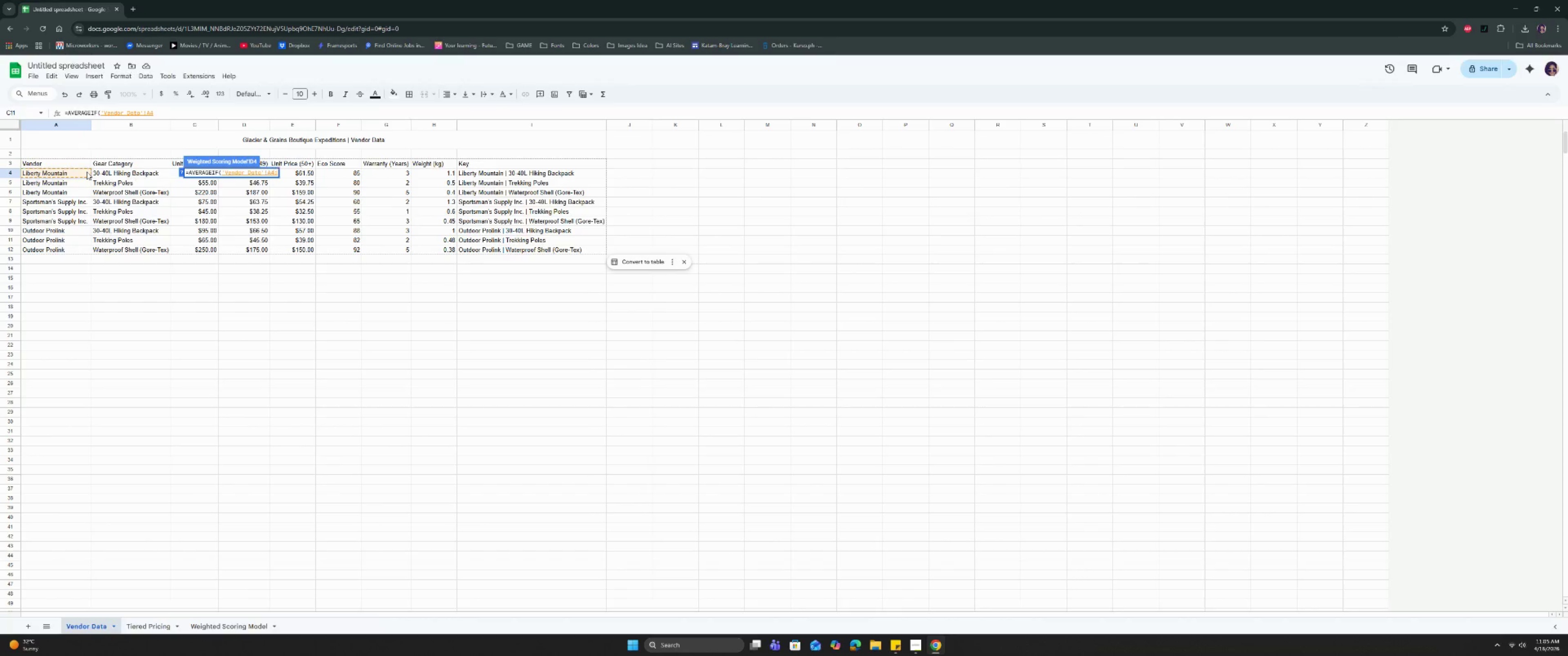 
key(Shift+Semicolon)
 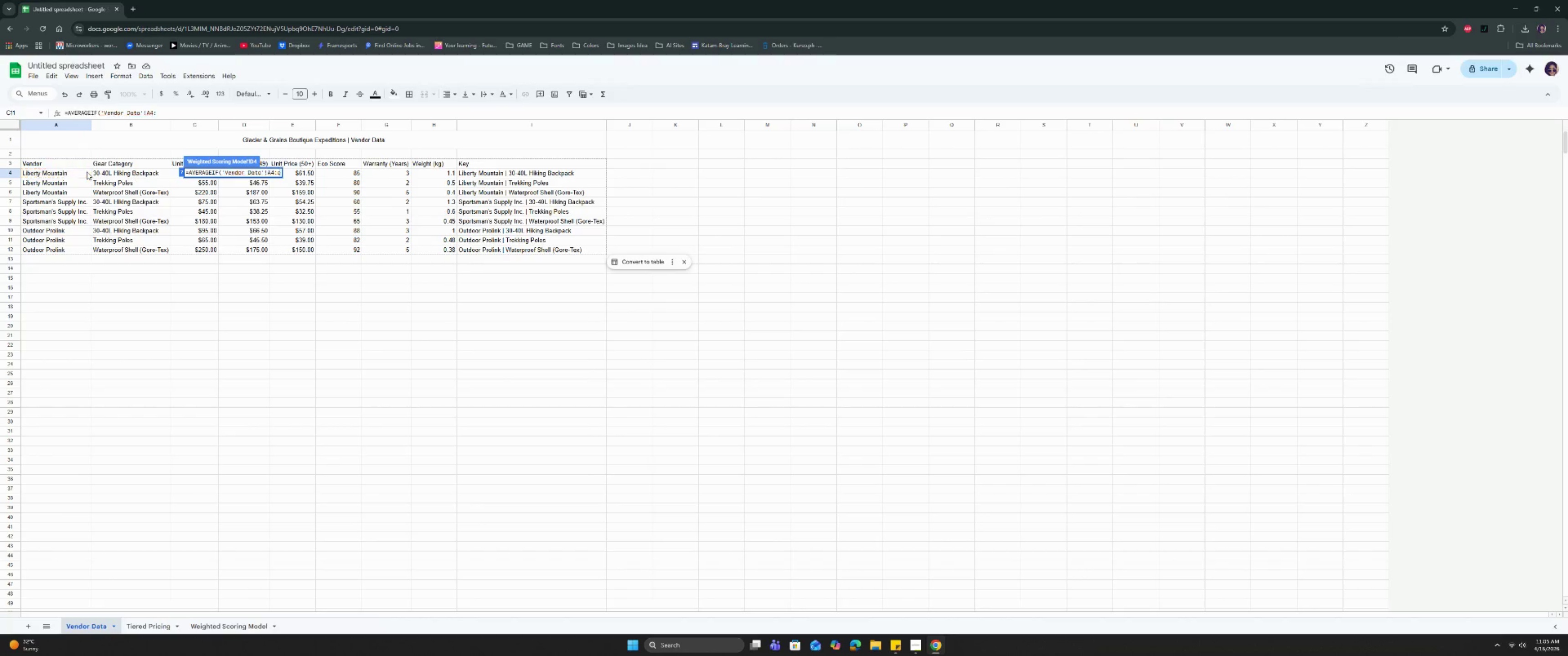 
key(A)
 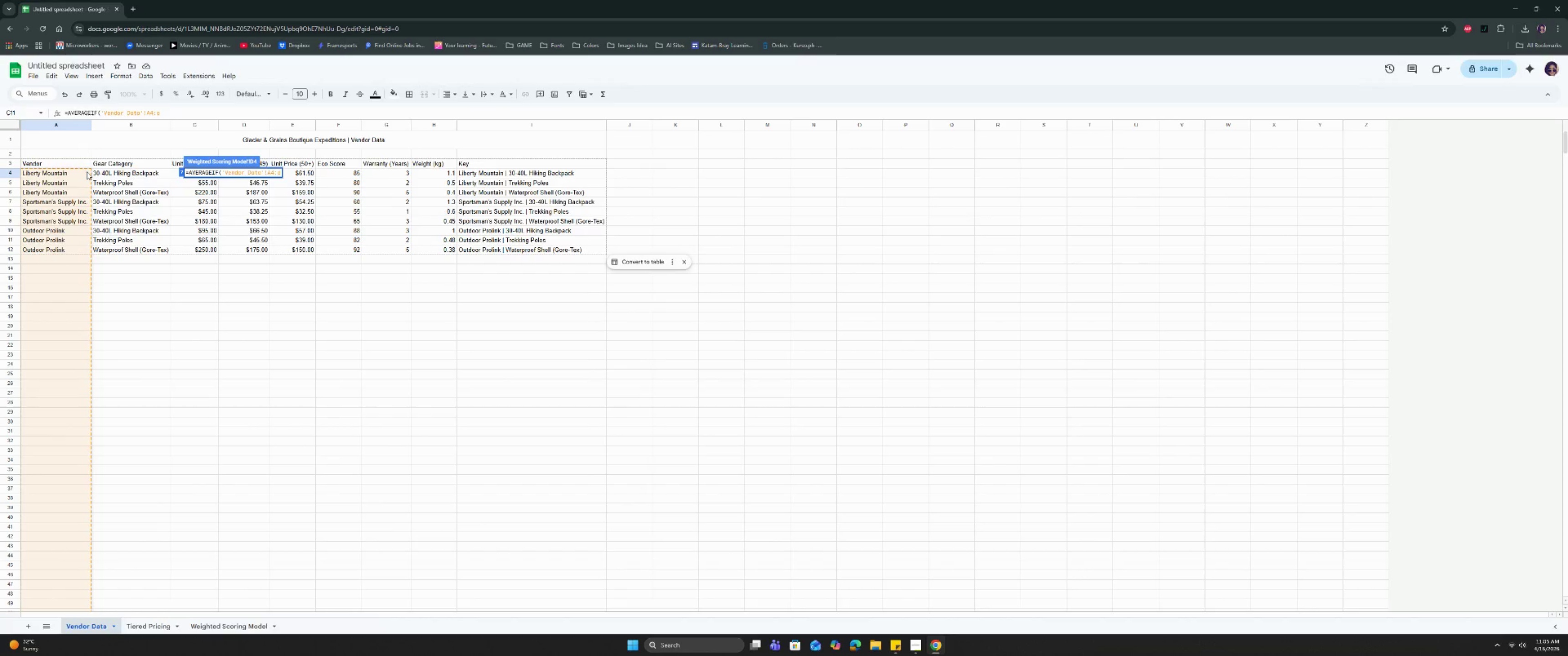 
key(Backspace)
 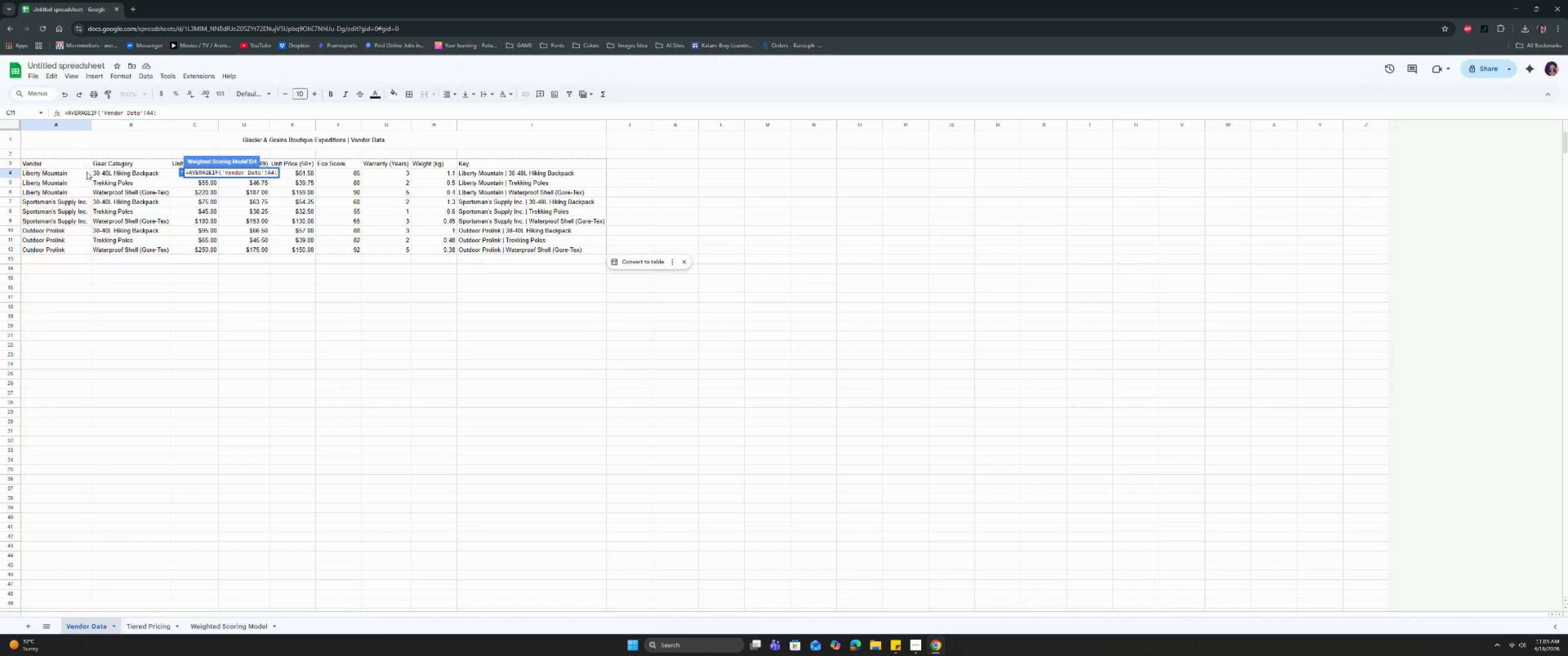 
key(CapsLock)
 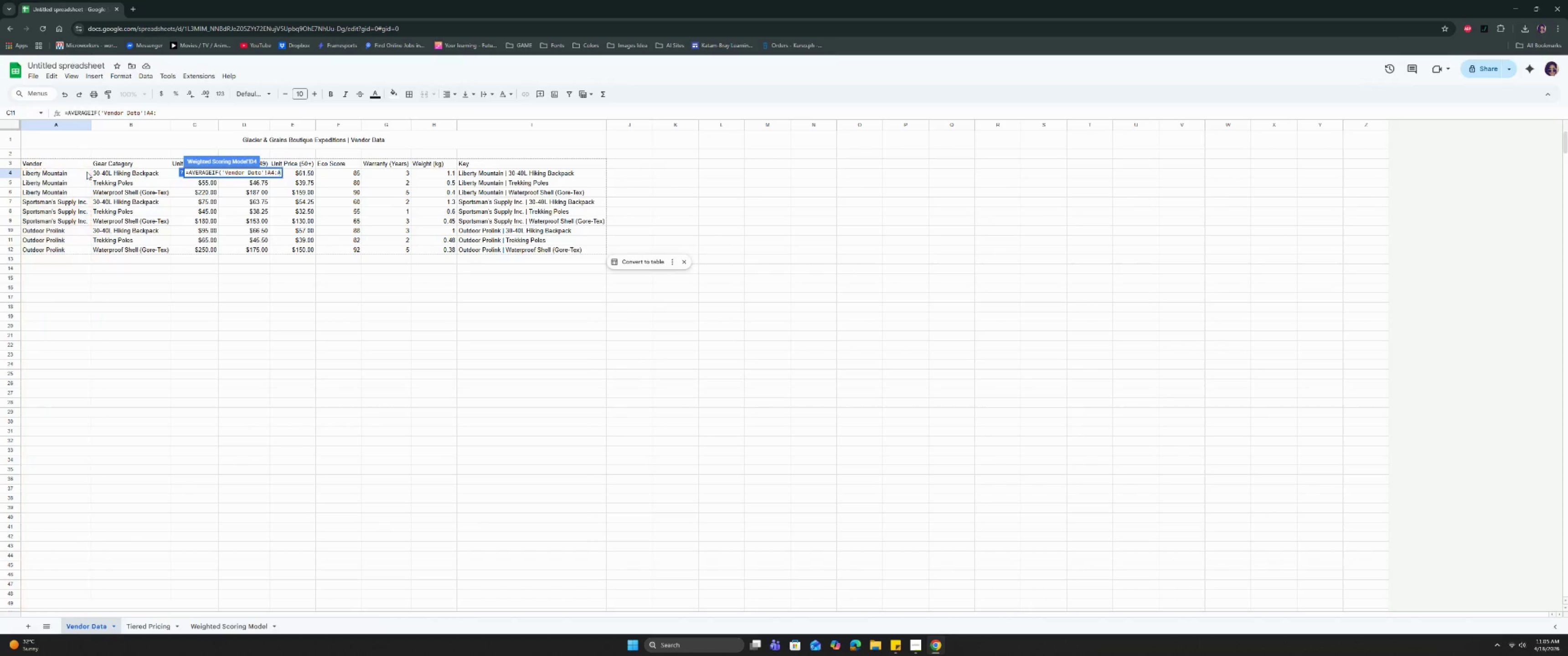 
key(A)
 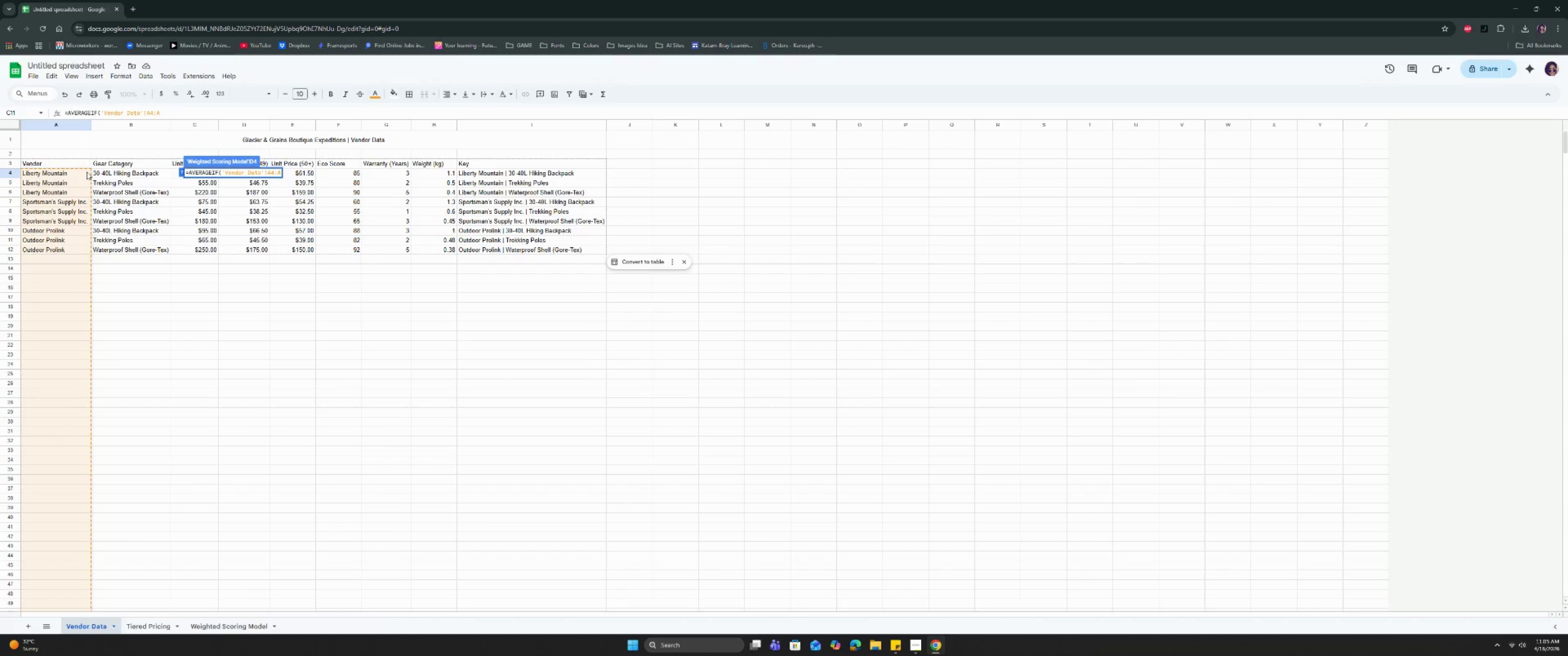 
key(Comma)
 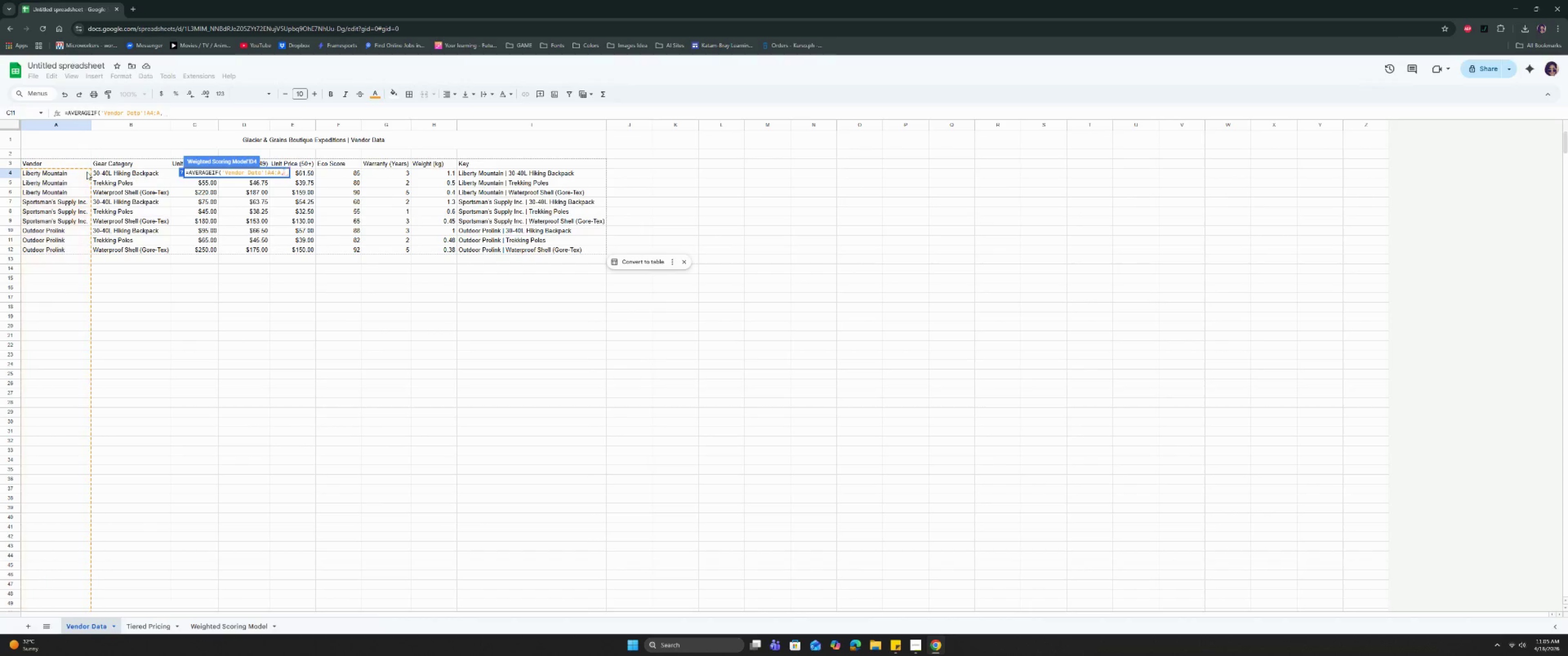 
key(Space)
 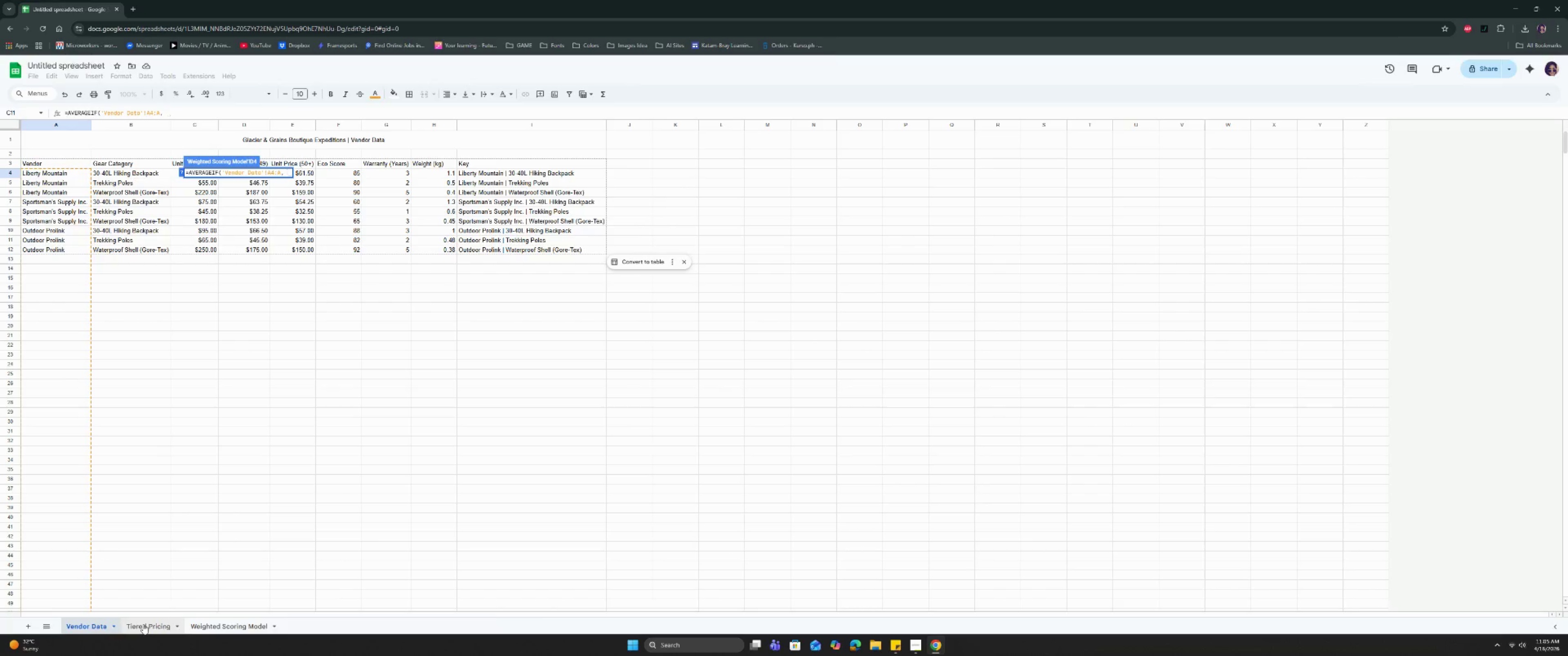 
left_click([205, 626])
 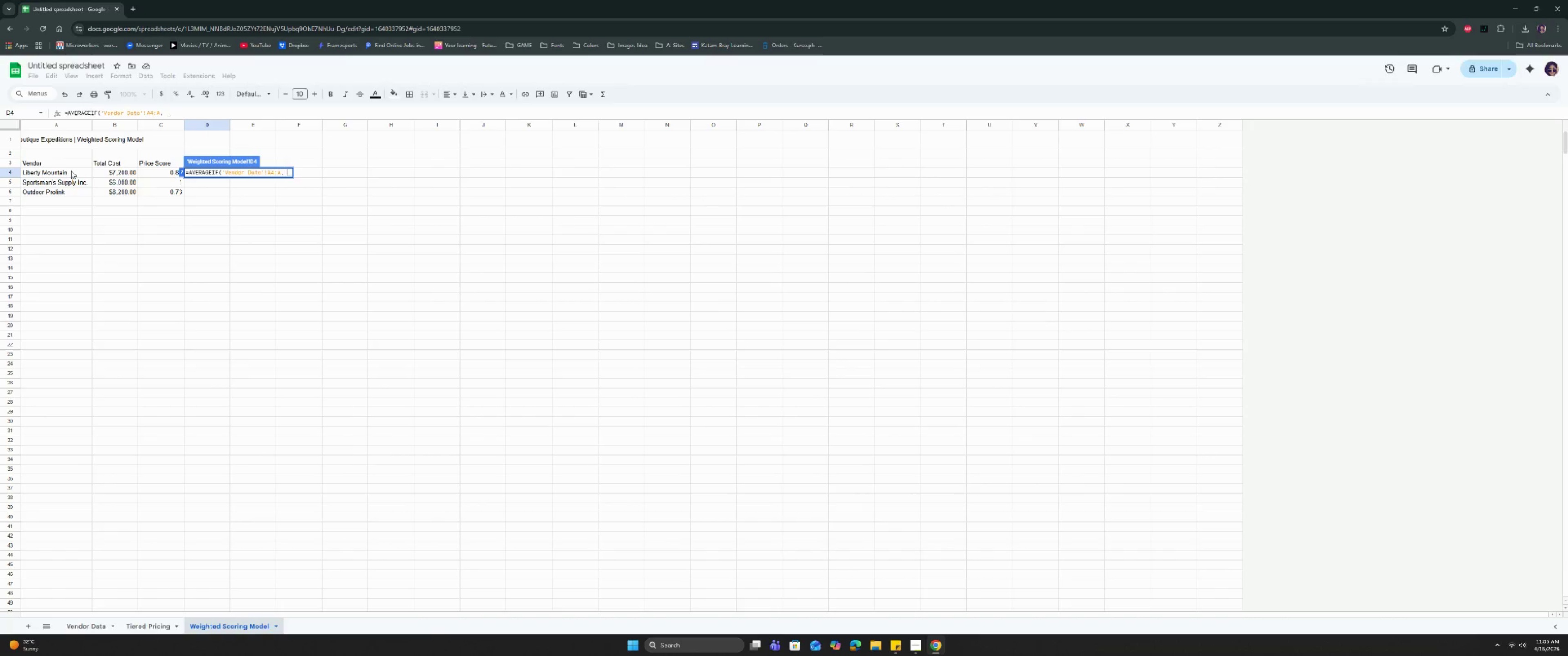 
left_click([71, 171])
 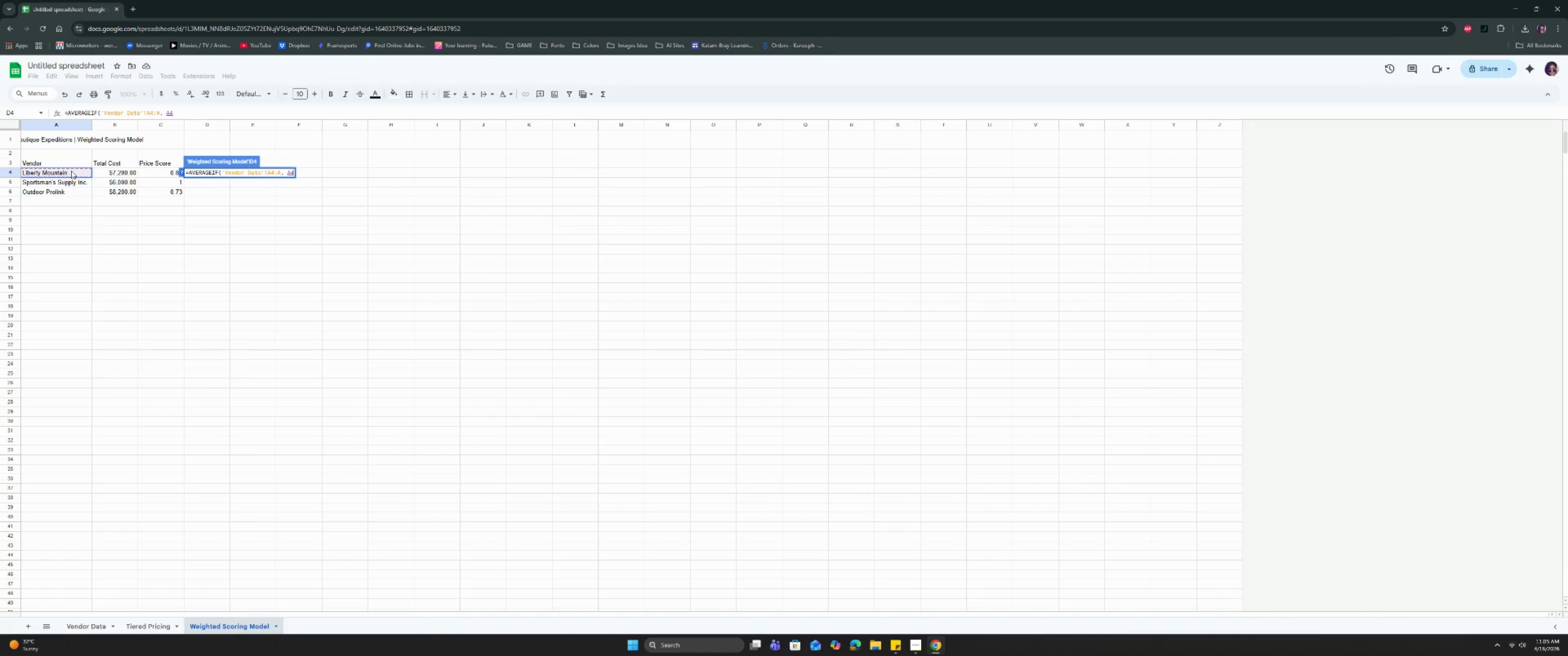 
key(Comma)
 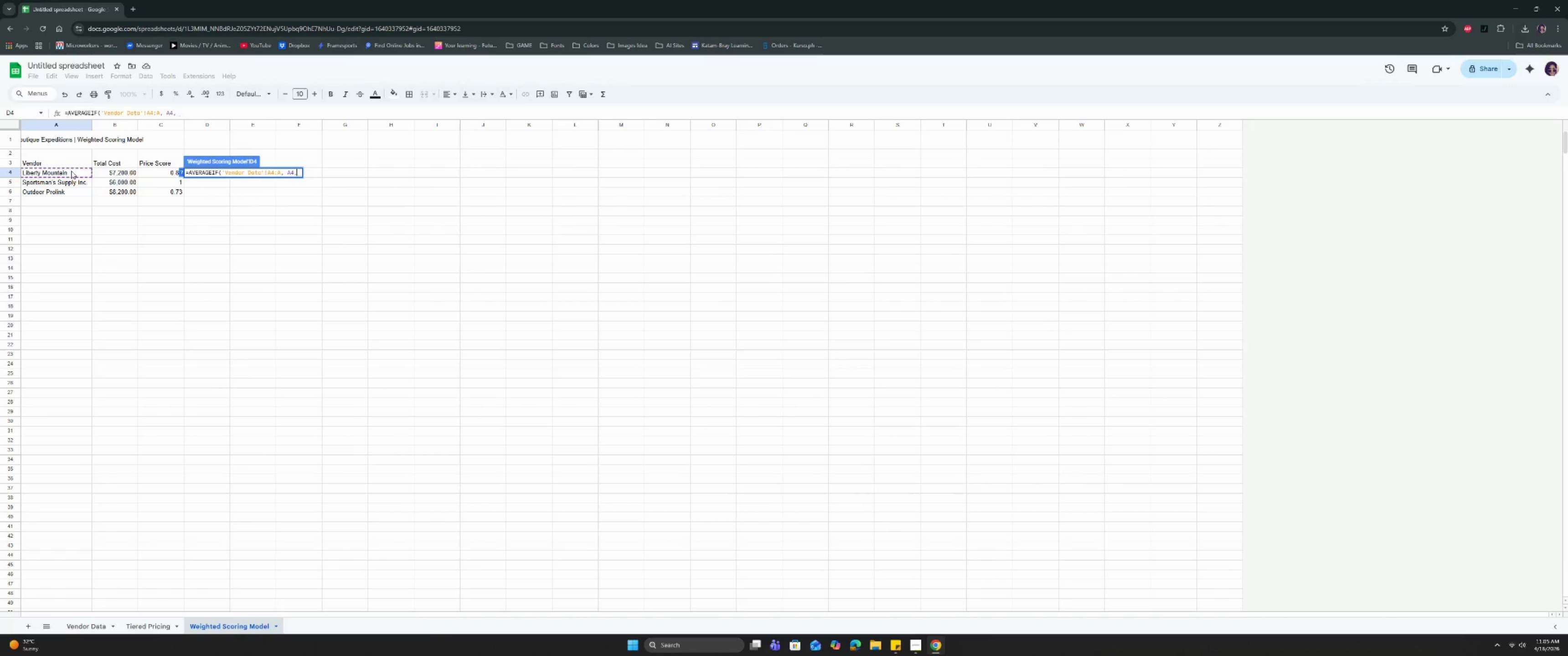 
key(Space)
 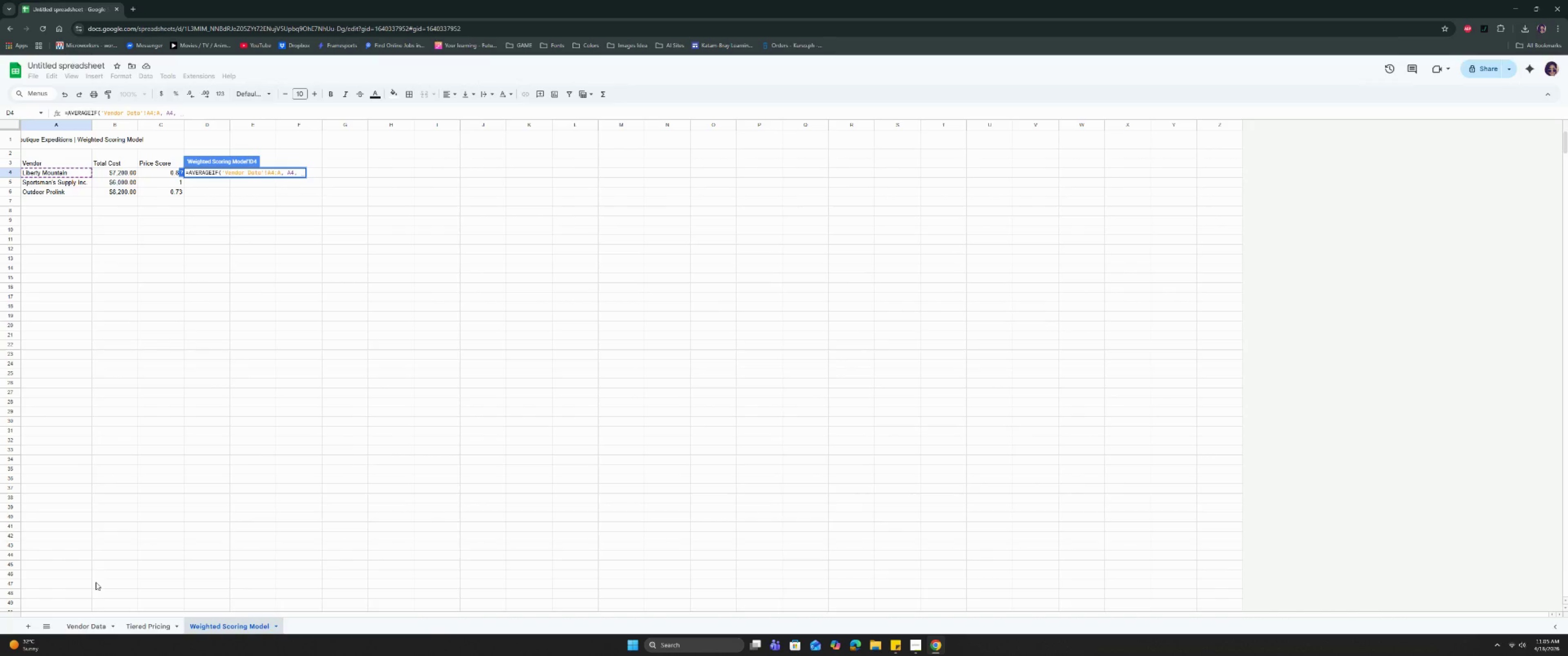 
left_click([80, 625])
 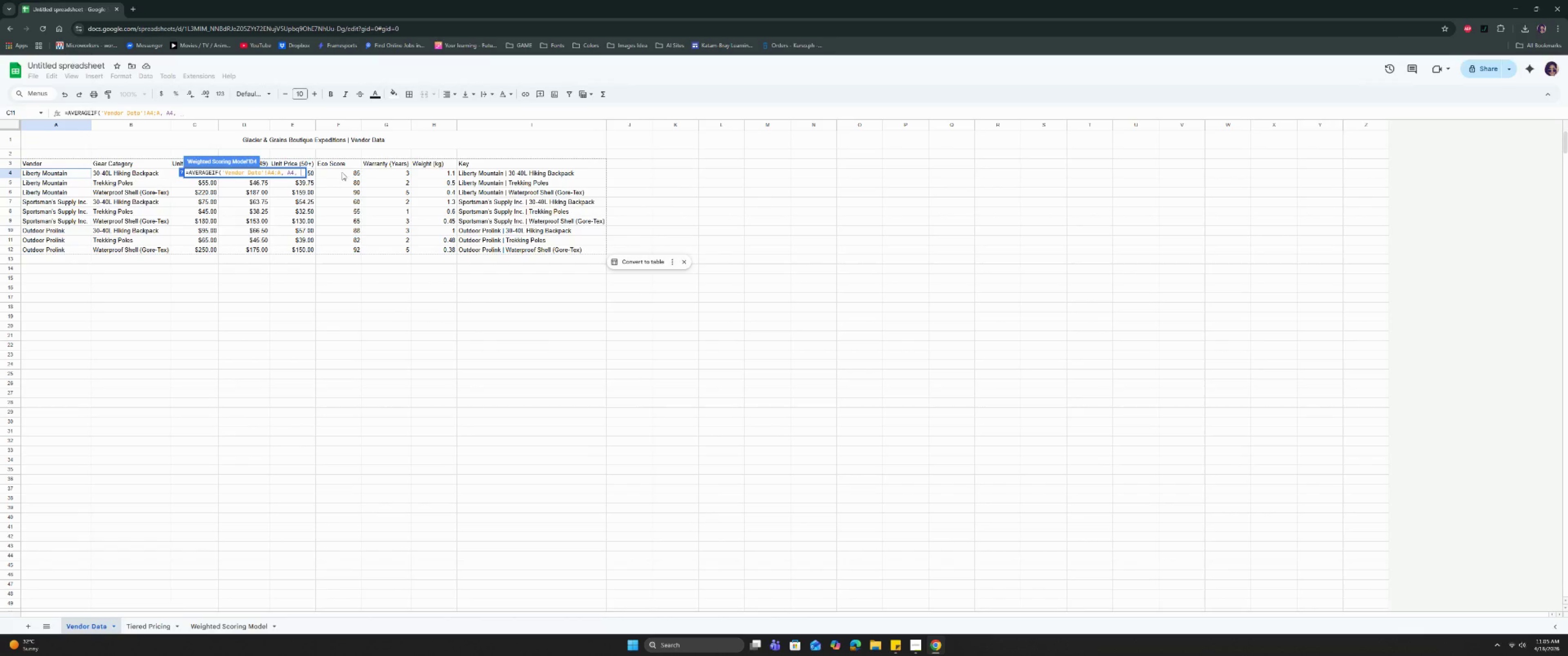 
left_click([340, 170])
 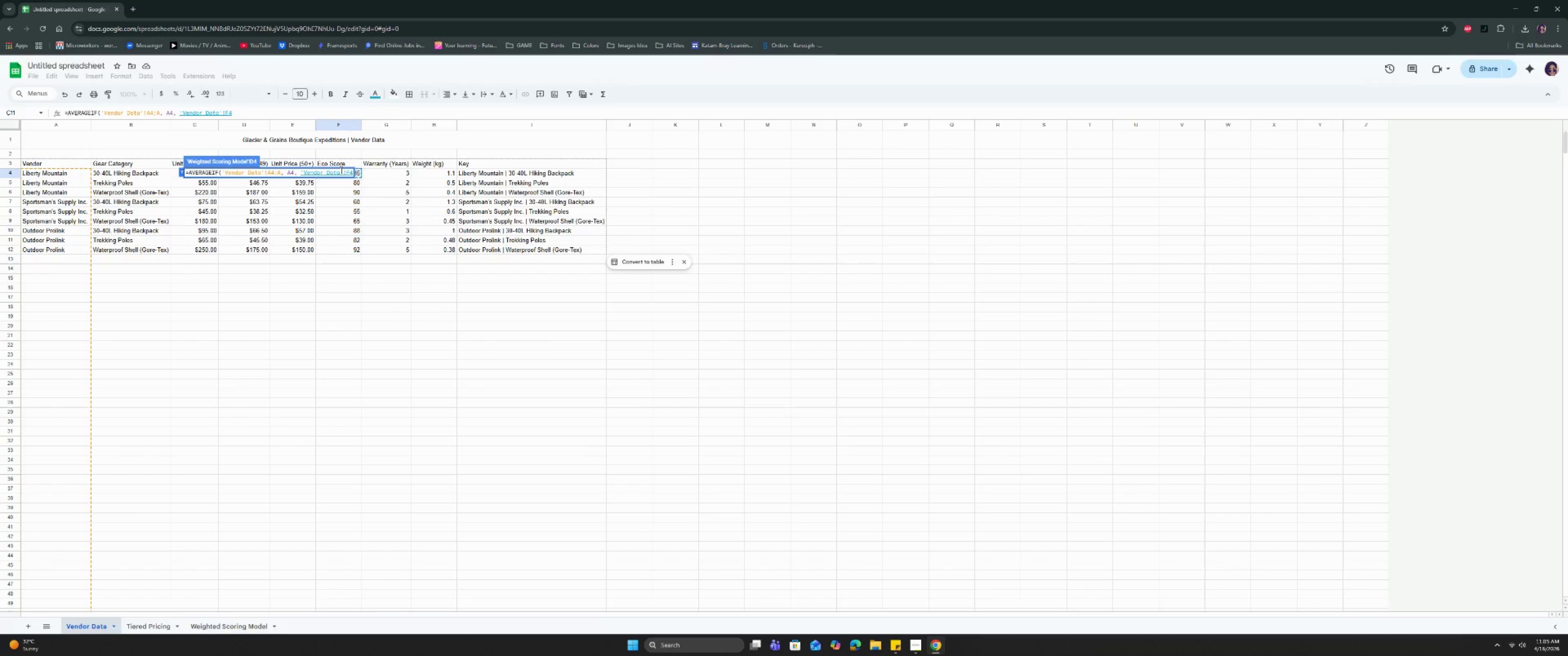 
key(Shift+Semicolon)
 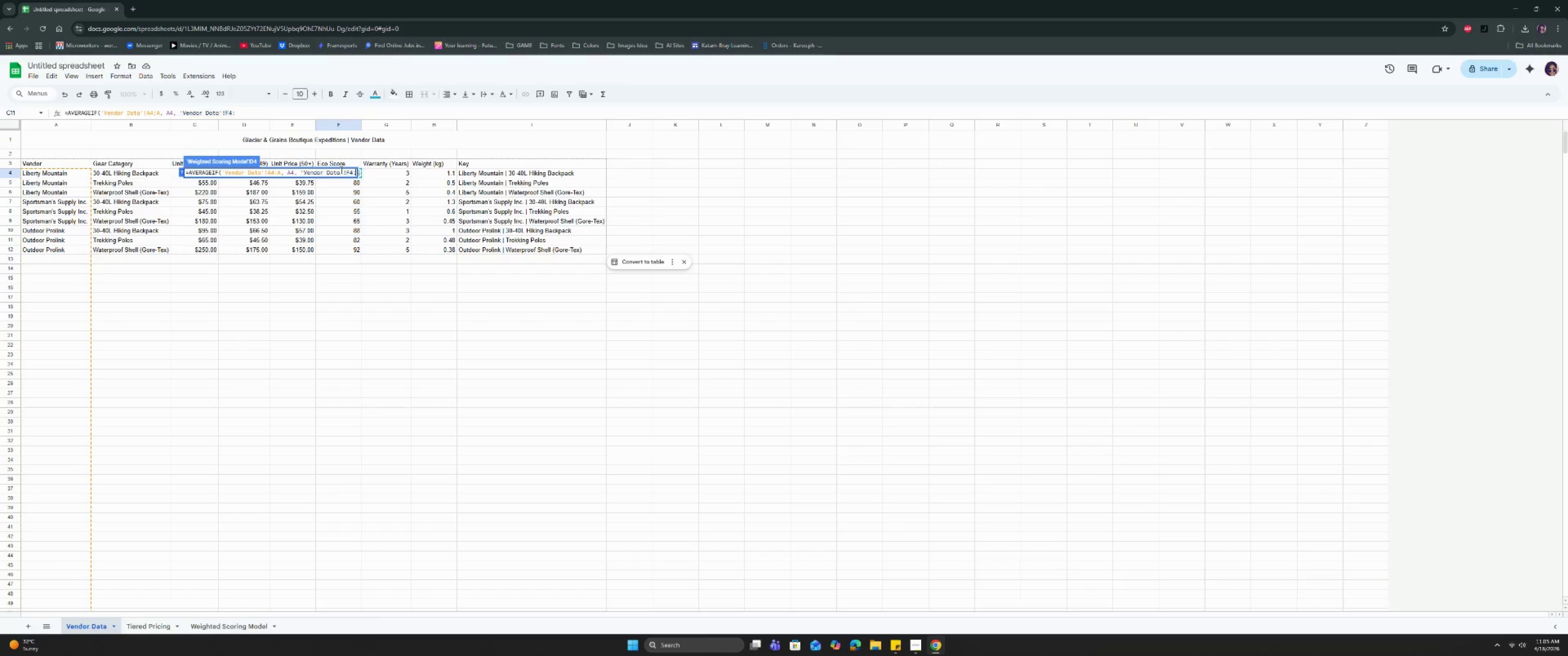 
key(F)
 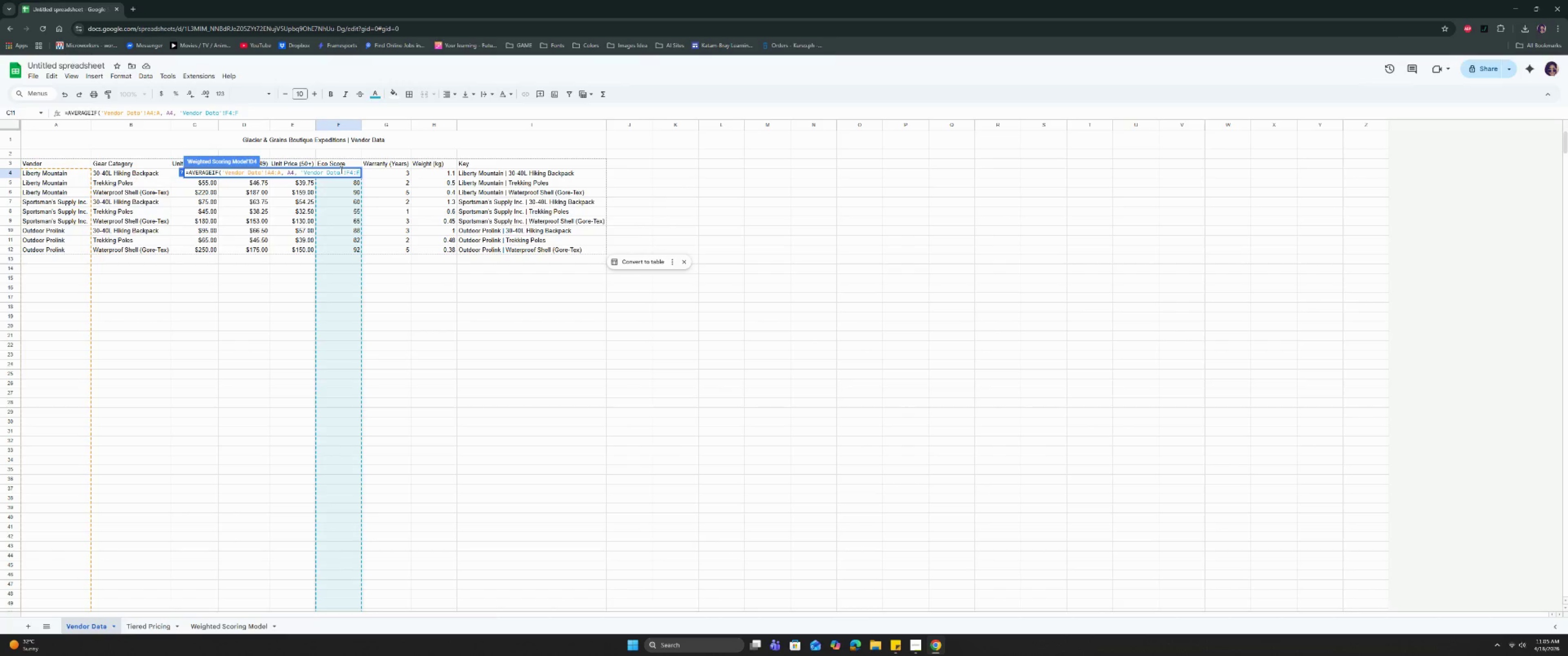 
key(Enter)
 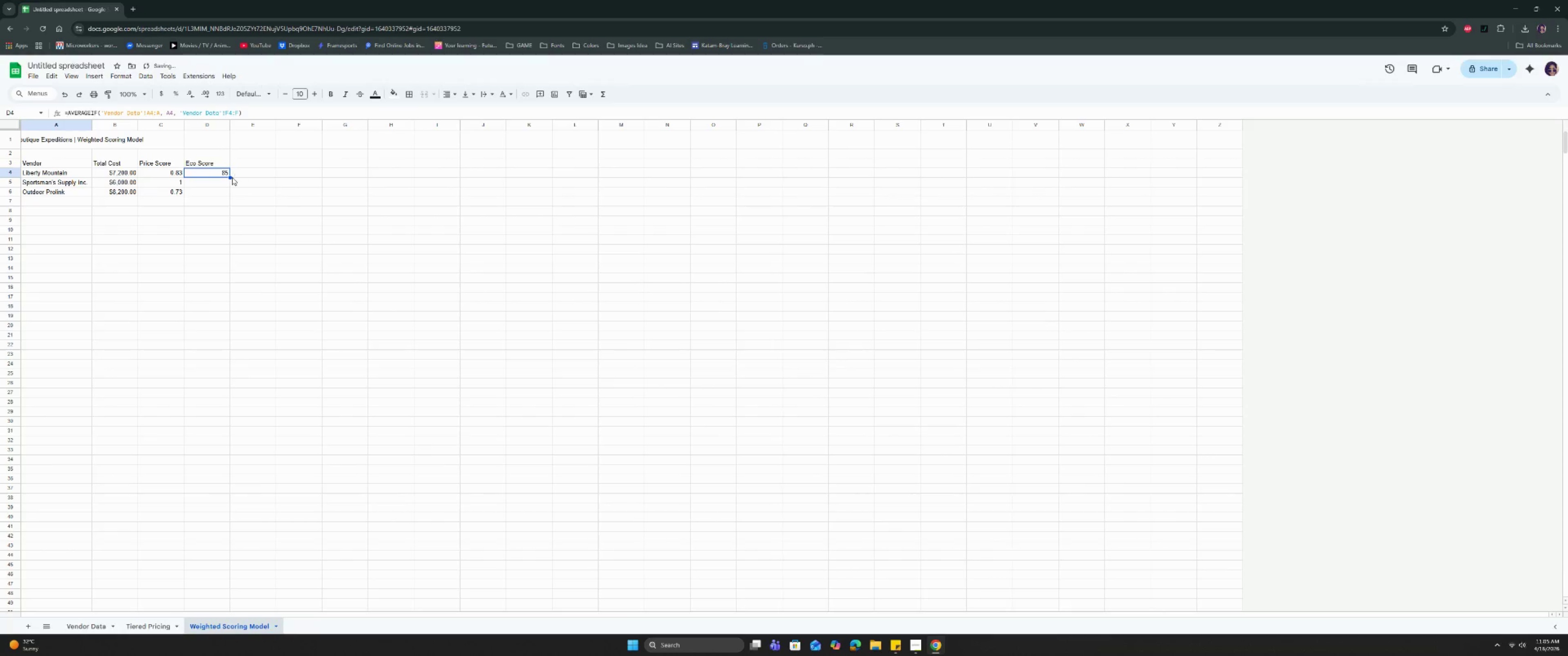 
left_click_drag(start_coordinate=[231, 178], to_coordinate=[226, 193])
 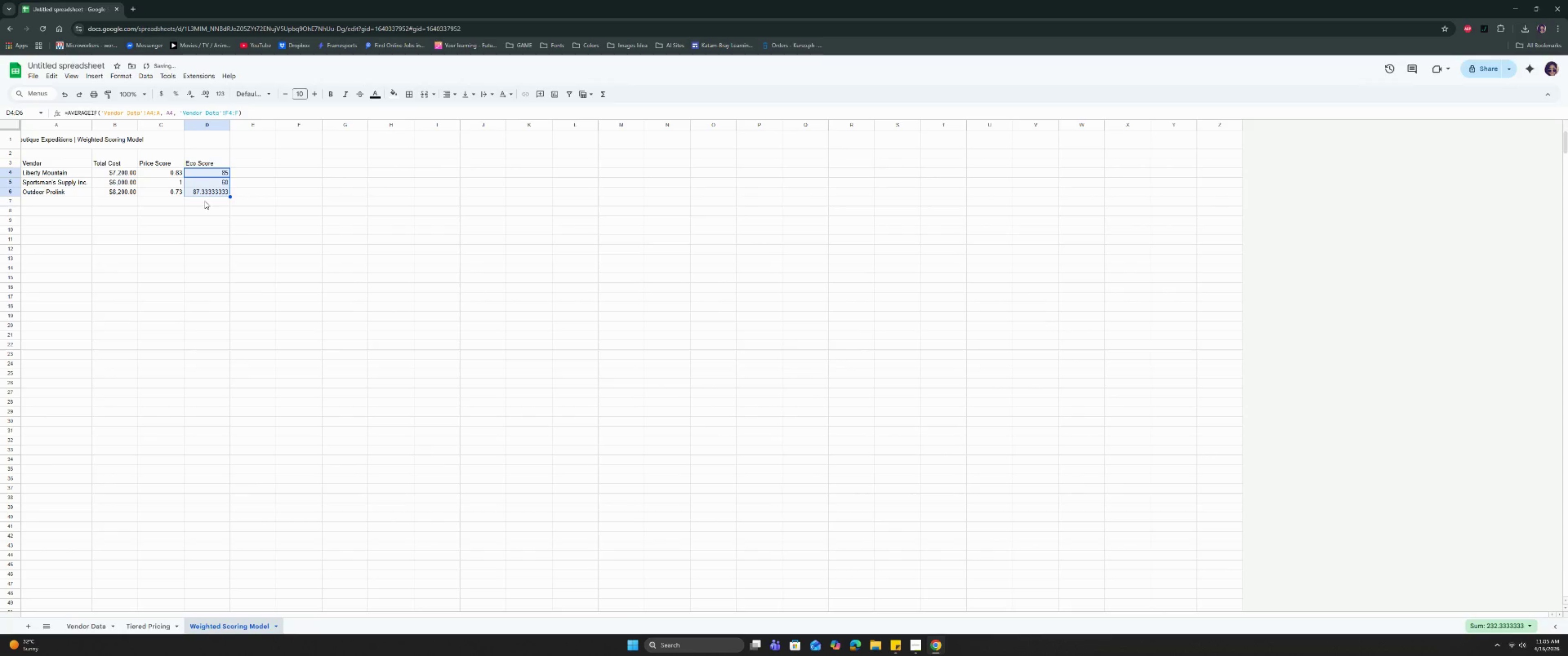 
left_click([205, 192])
 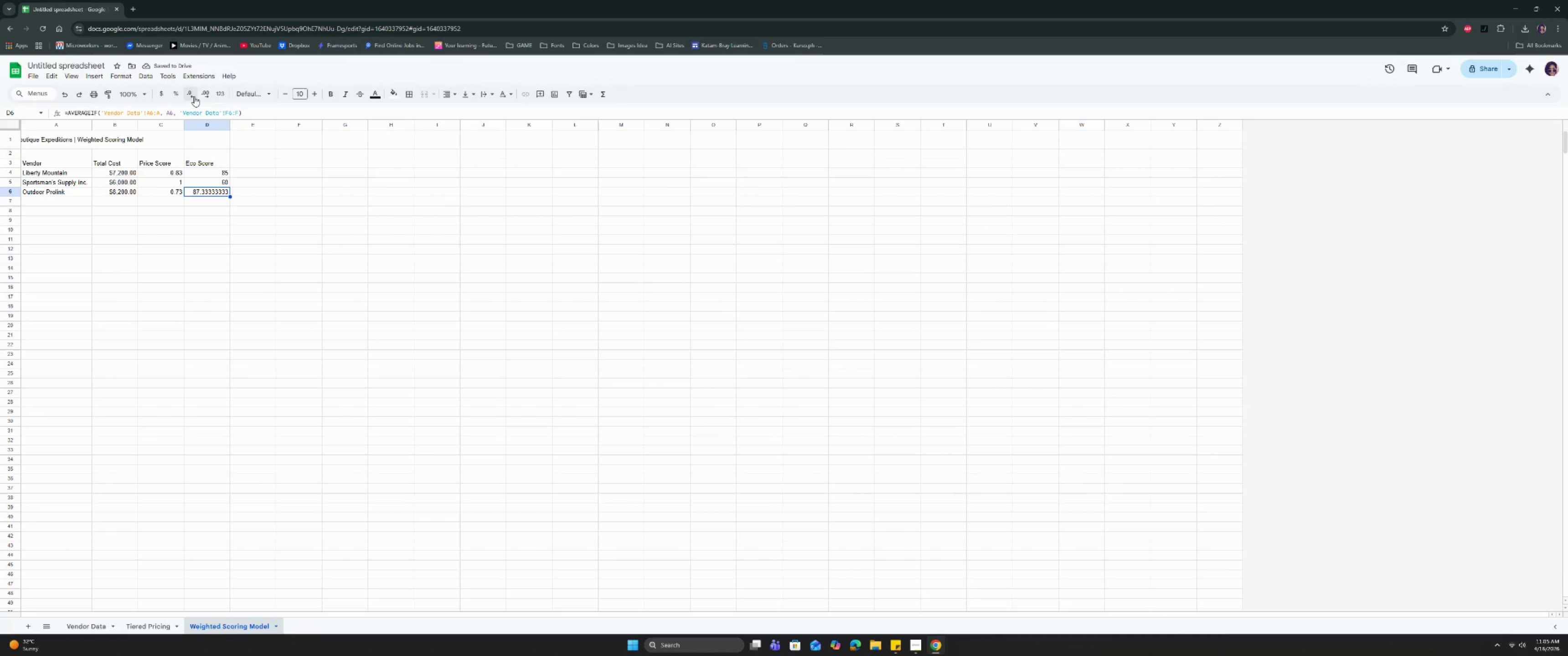 
double_click([194, 97])
 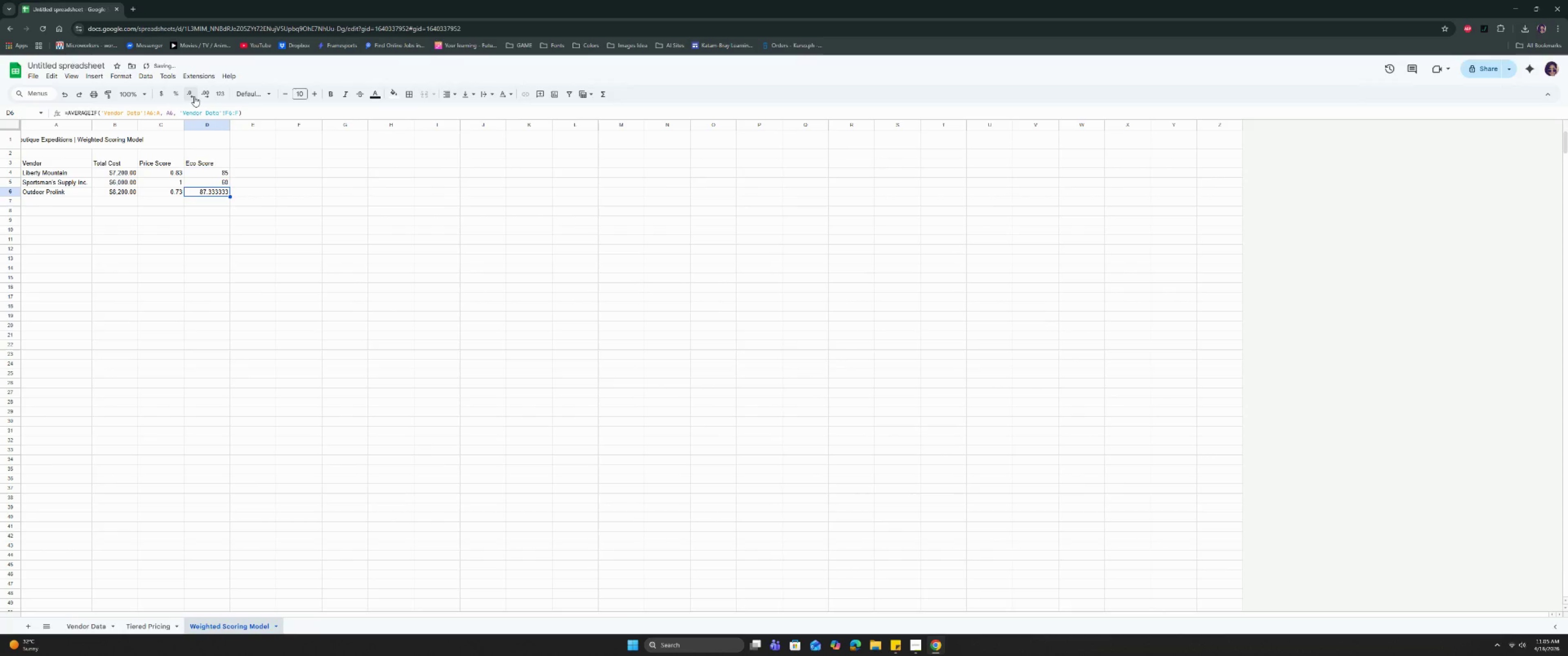 
triple_click([194, 97])
 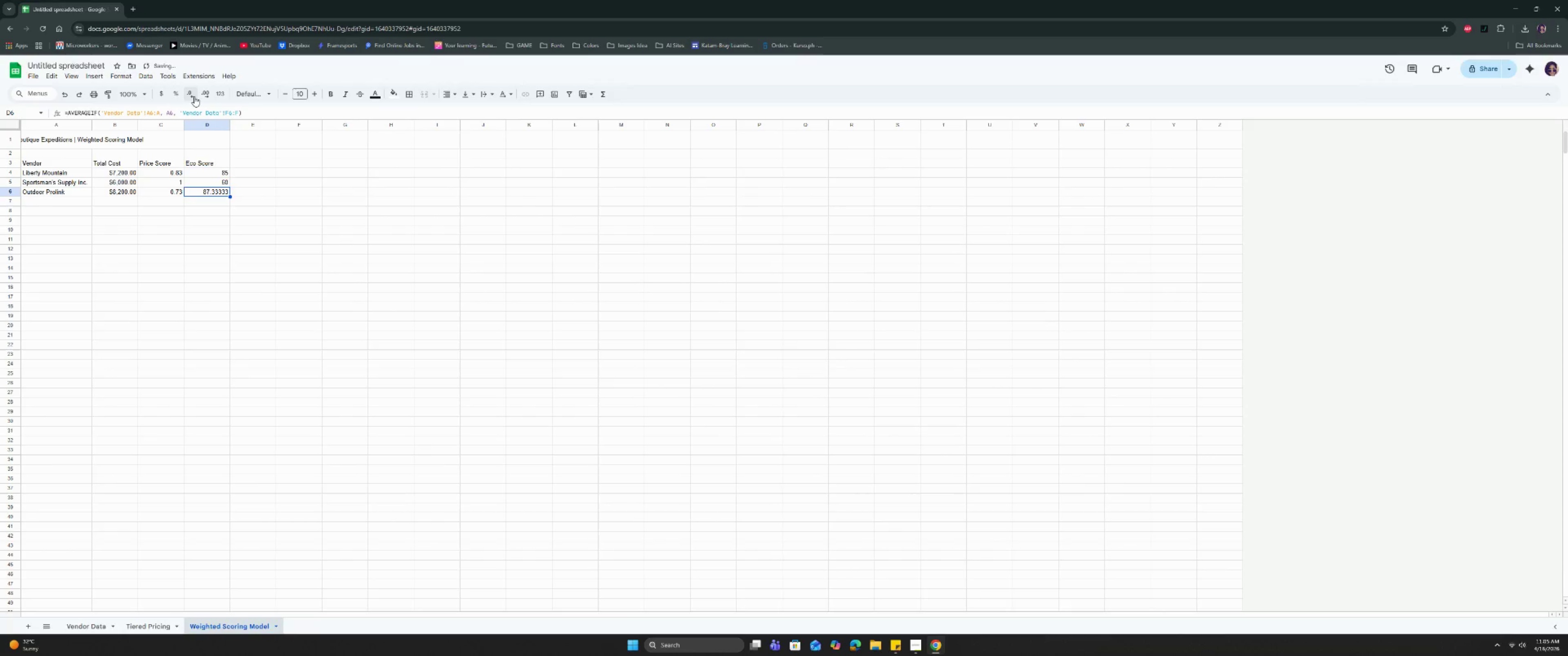 
triple_click([194, 97])
 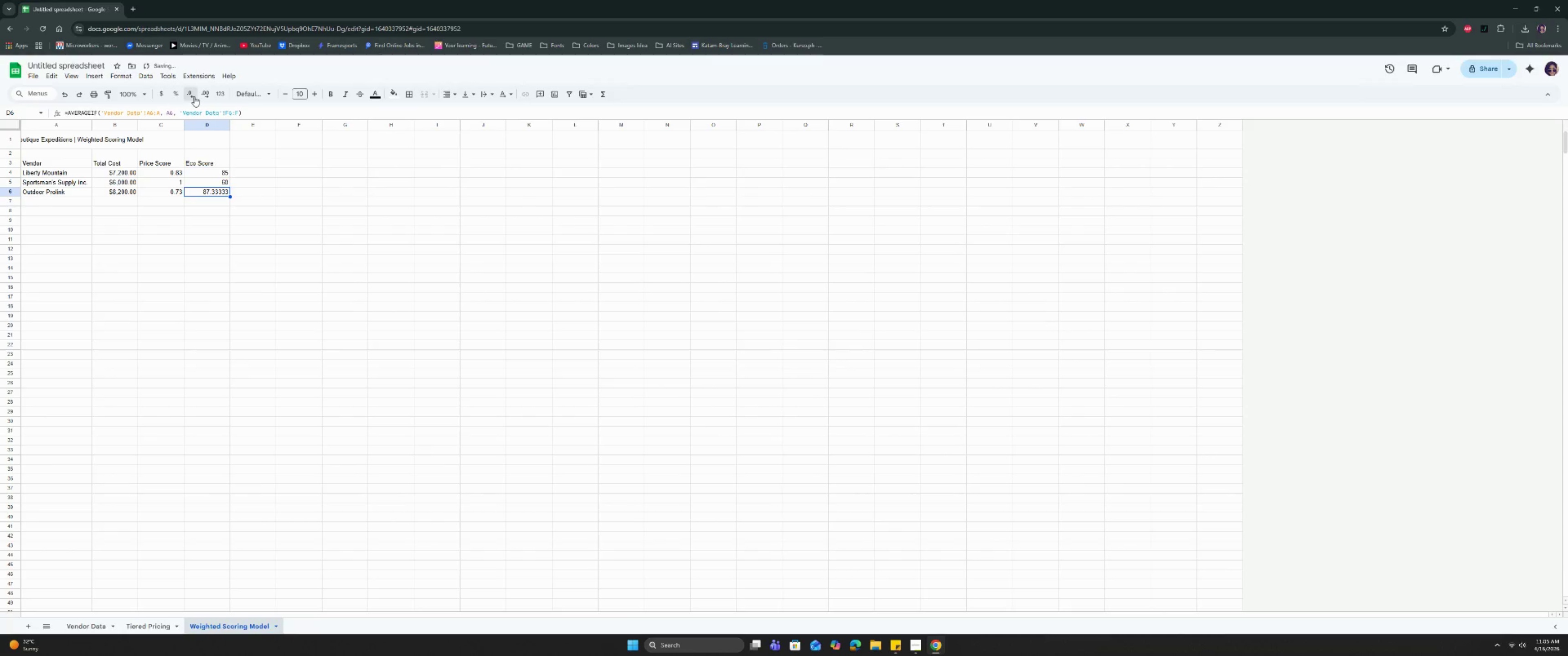 
triple_click([194, 97])
 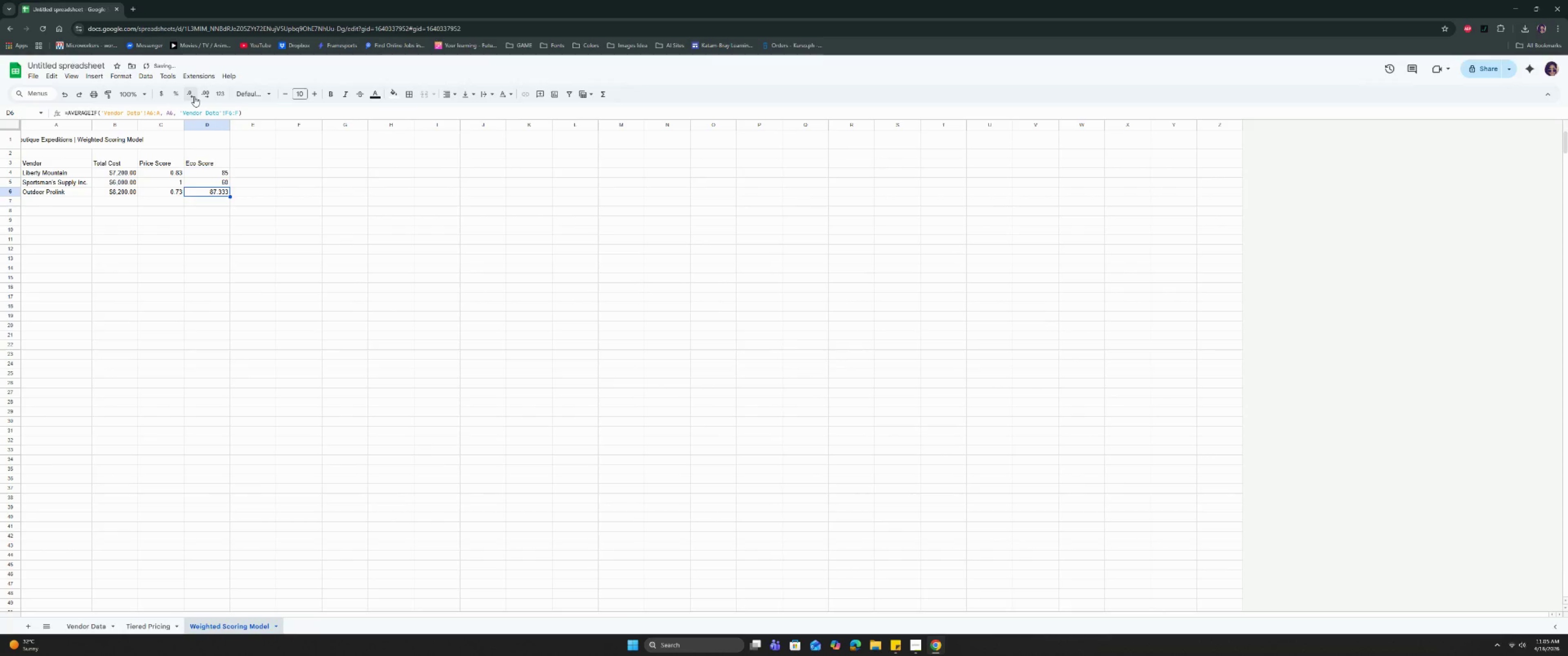 
triple_click([194, 97])
 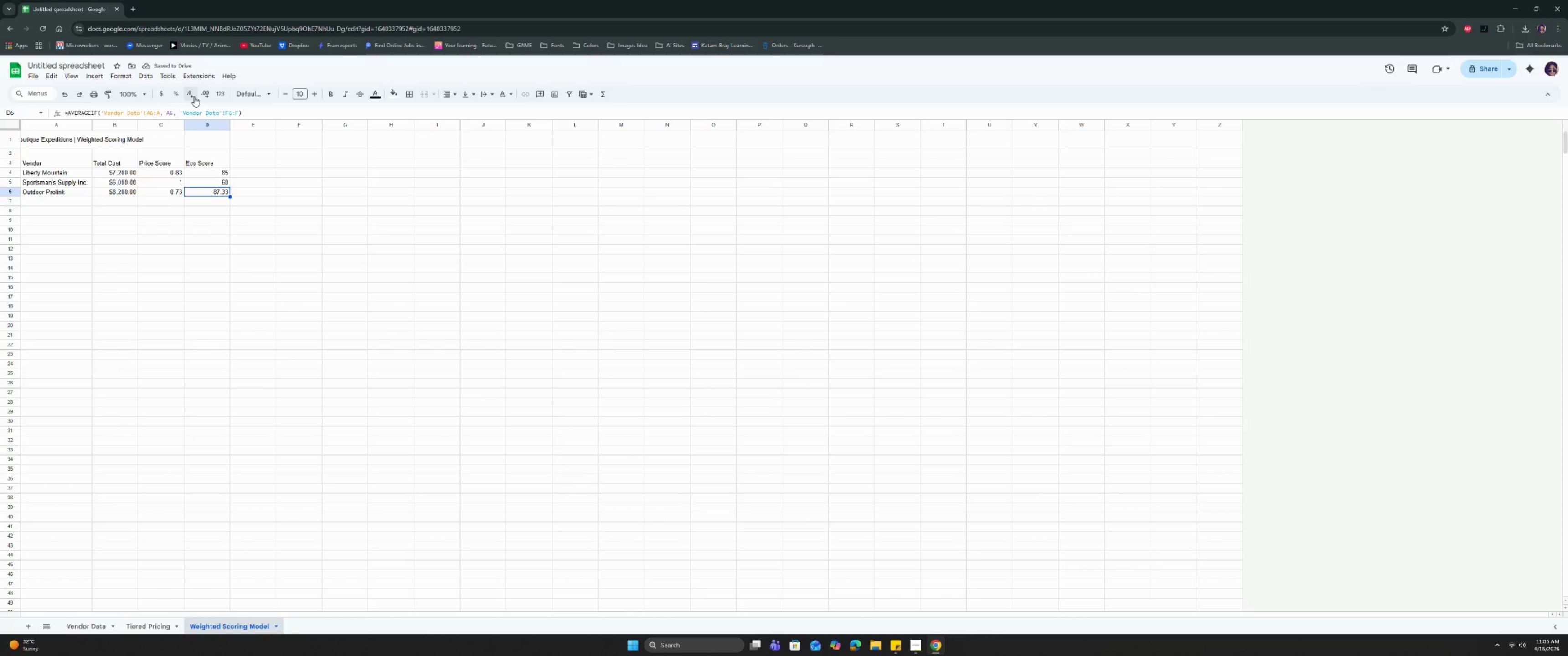 
wait(5.18)
 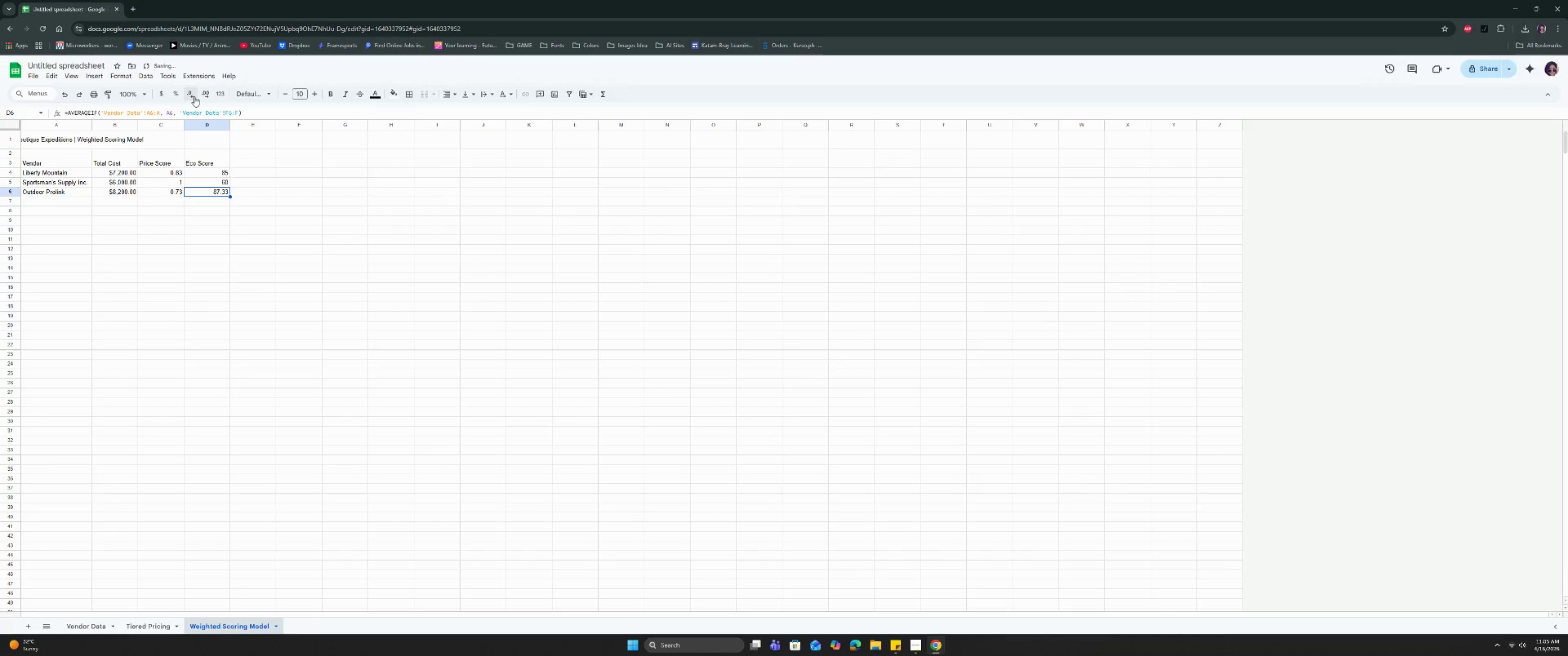 
left_click([200, 271])
 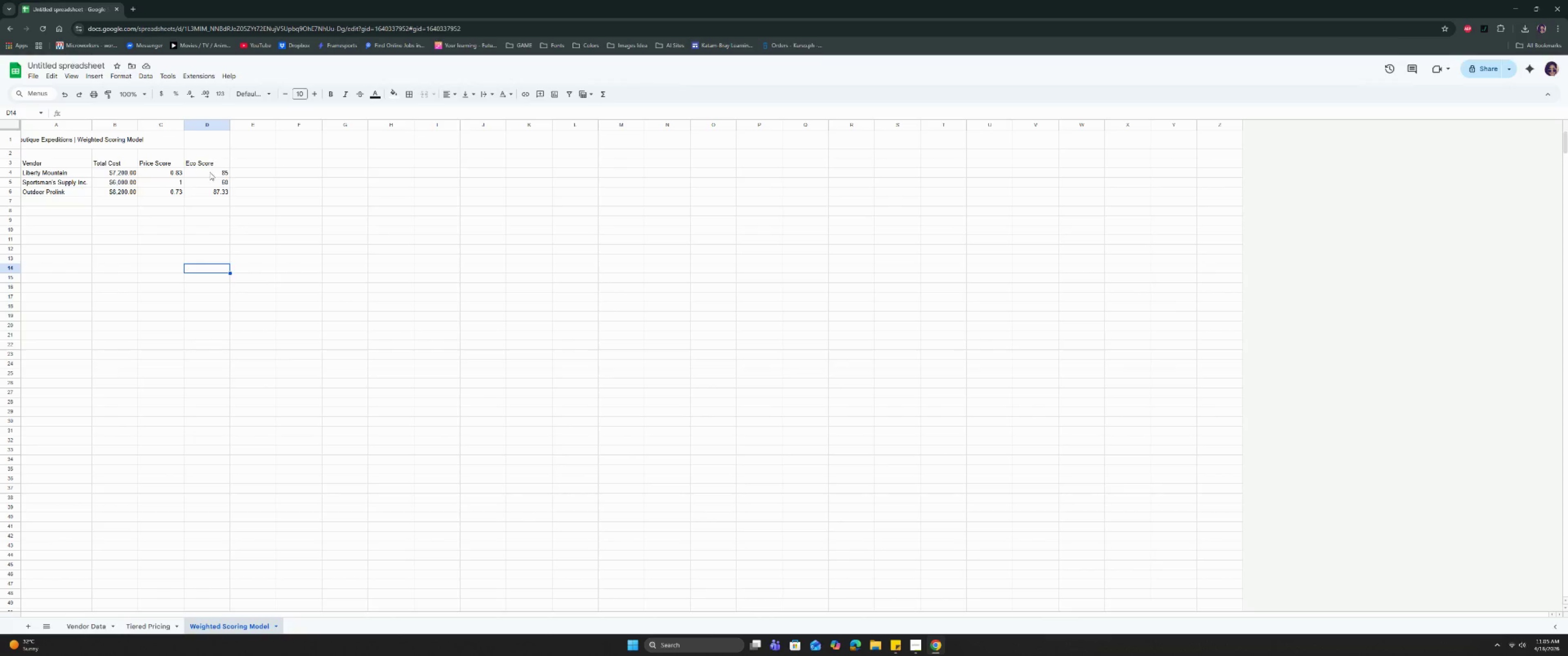 
left_click([211, 189])
 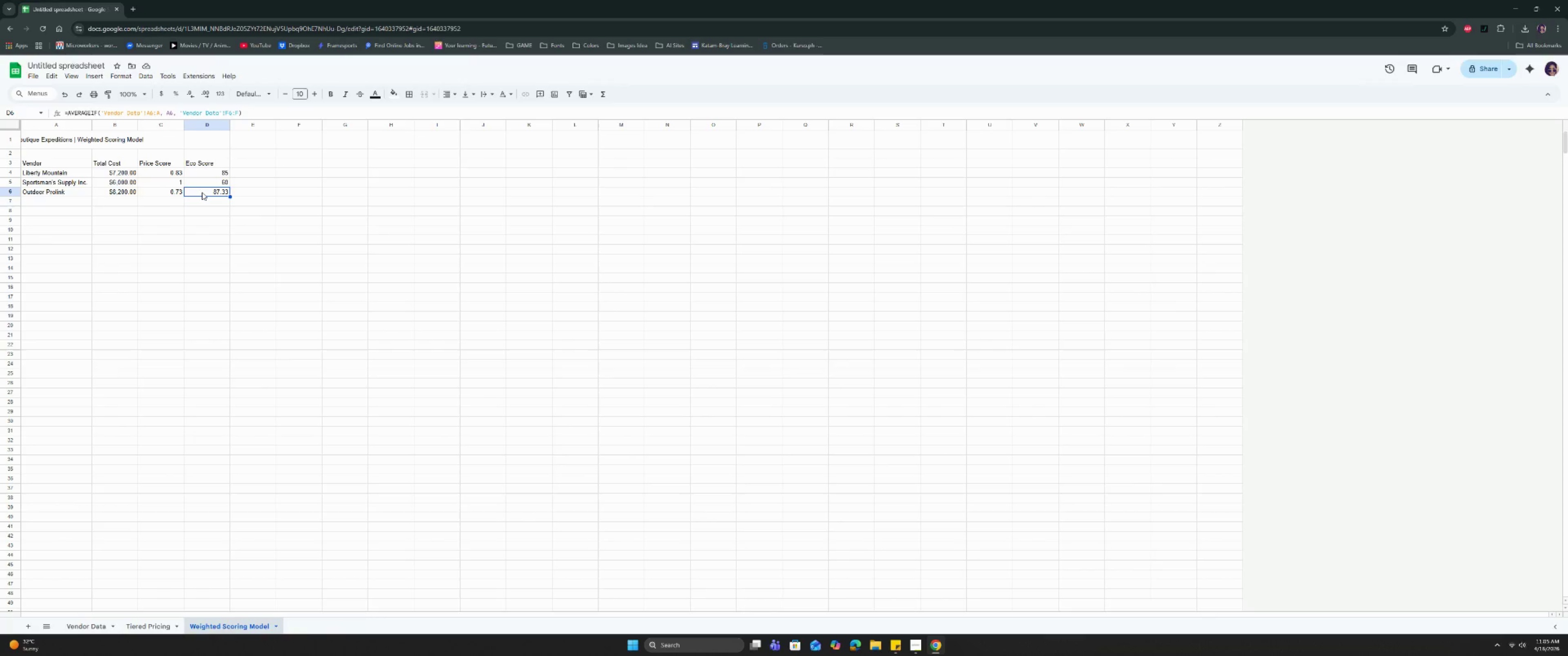 
wait(12.02)
 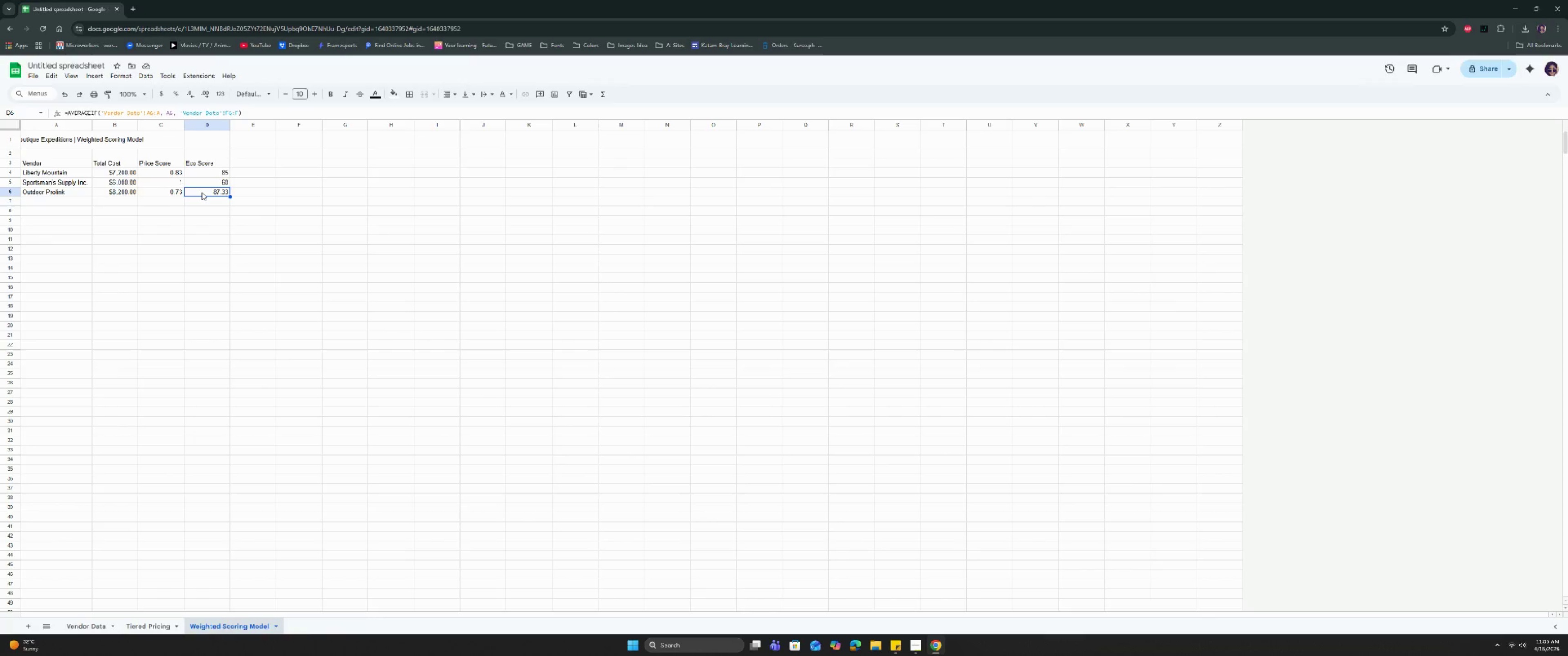 
left_click([222, 167])
 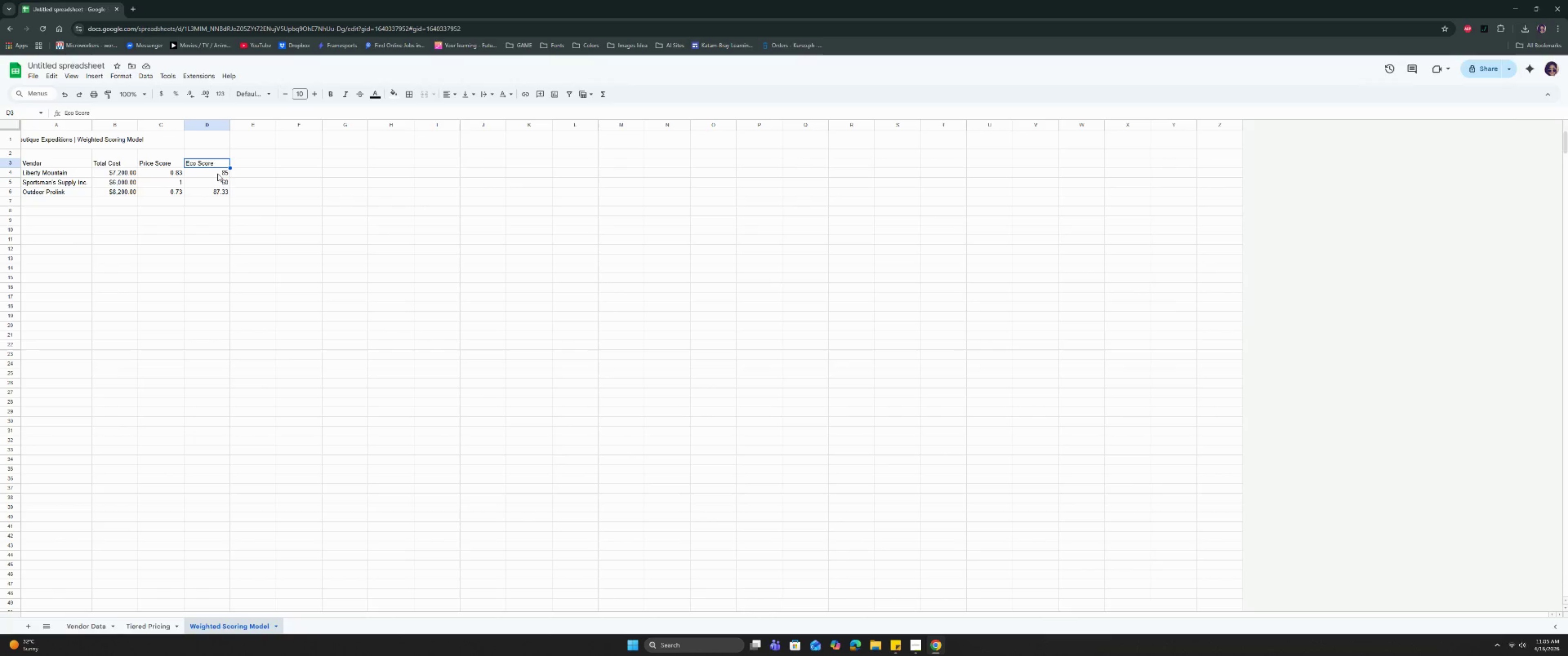 
left_click([217, 179])
 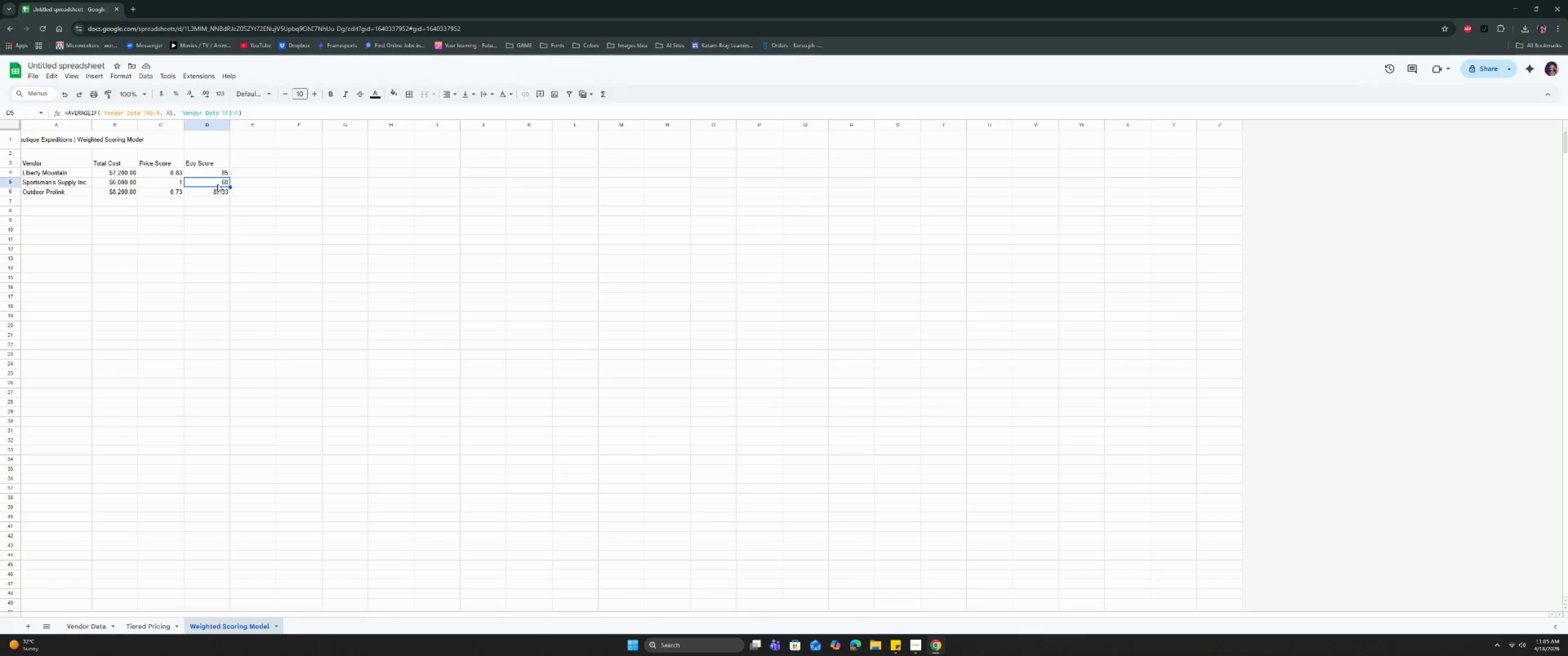 
left_click([218, 176])
 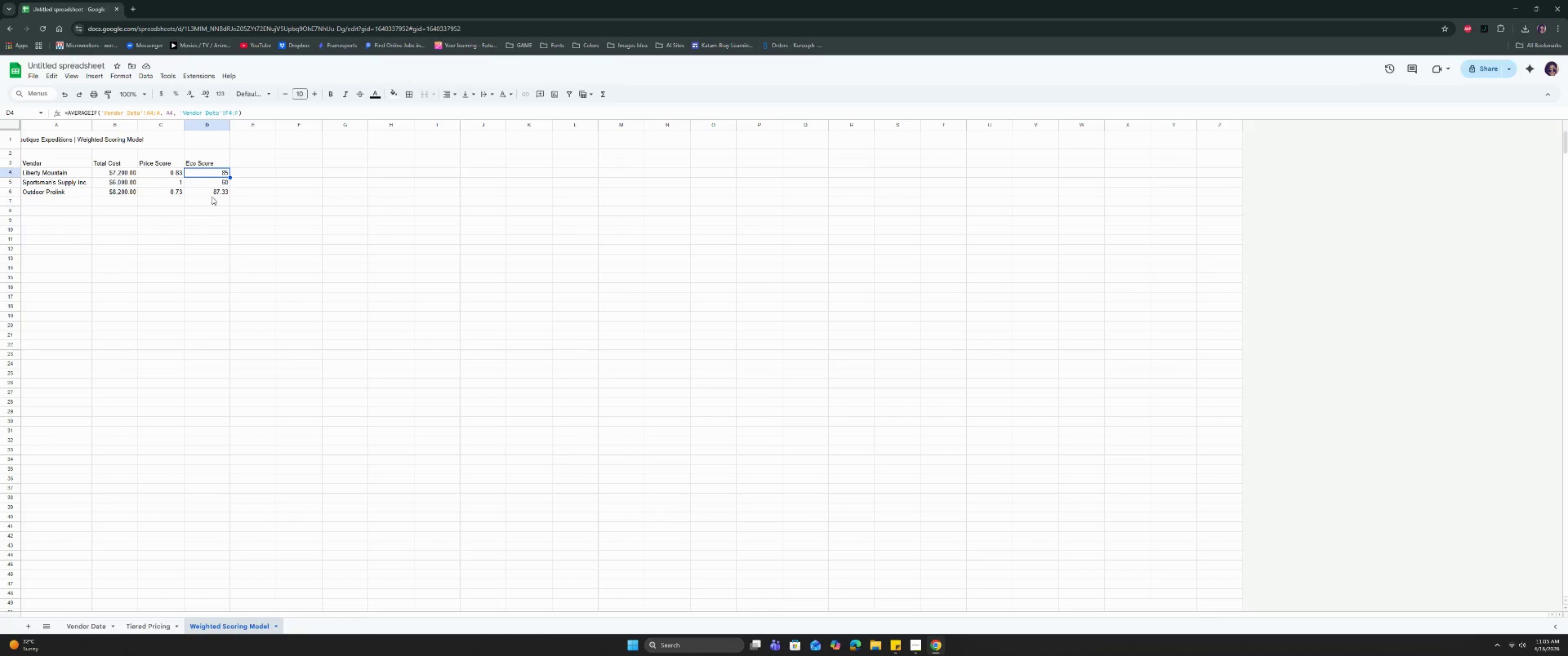 
wait(8.14)
 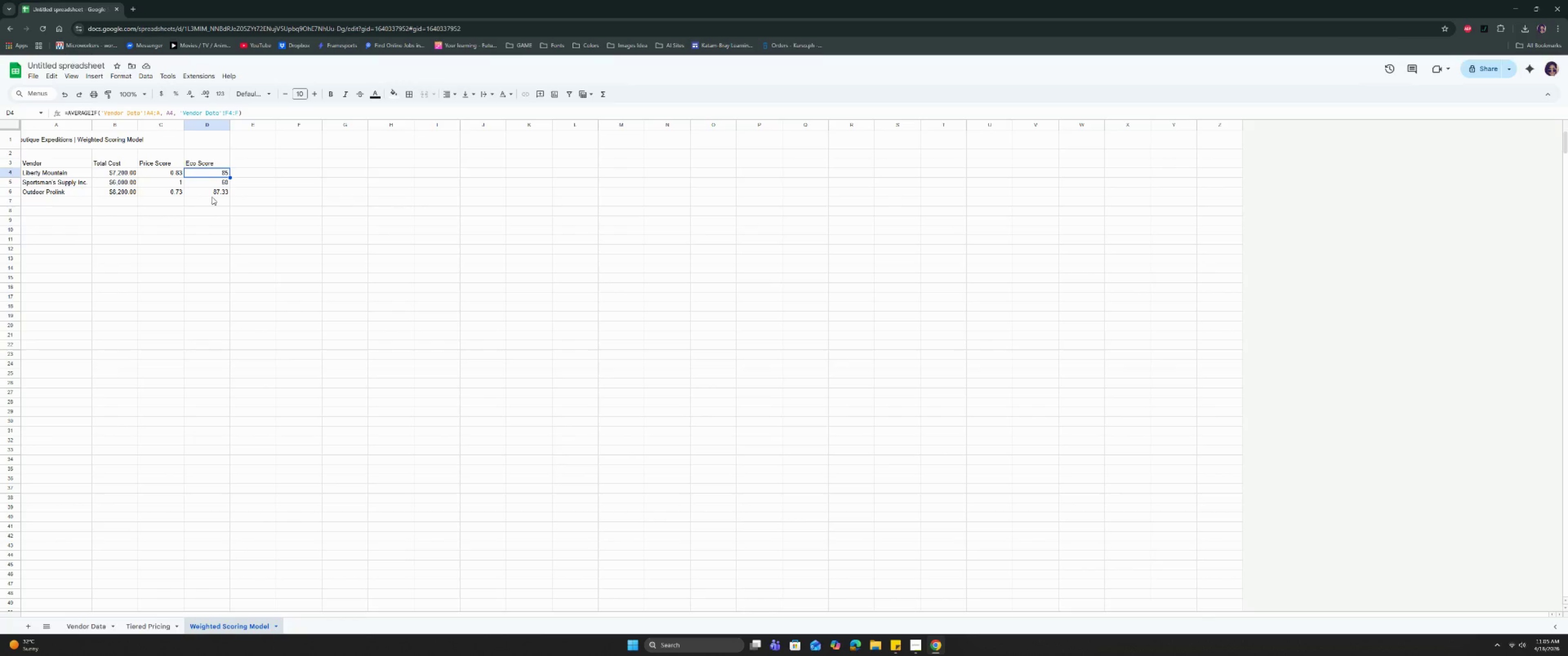 
left_click([202, 184])
 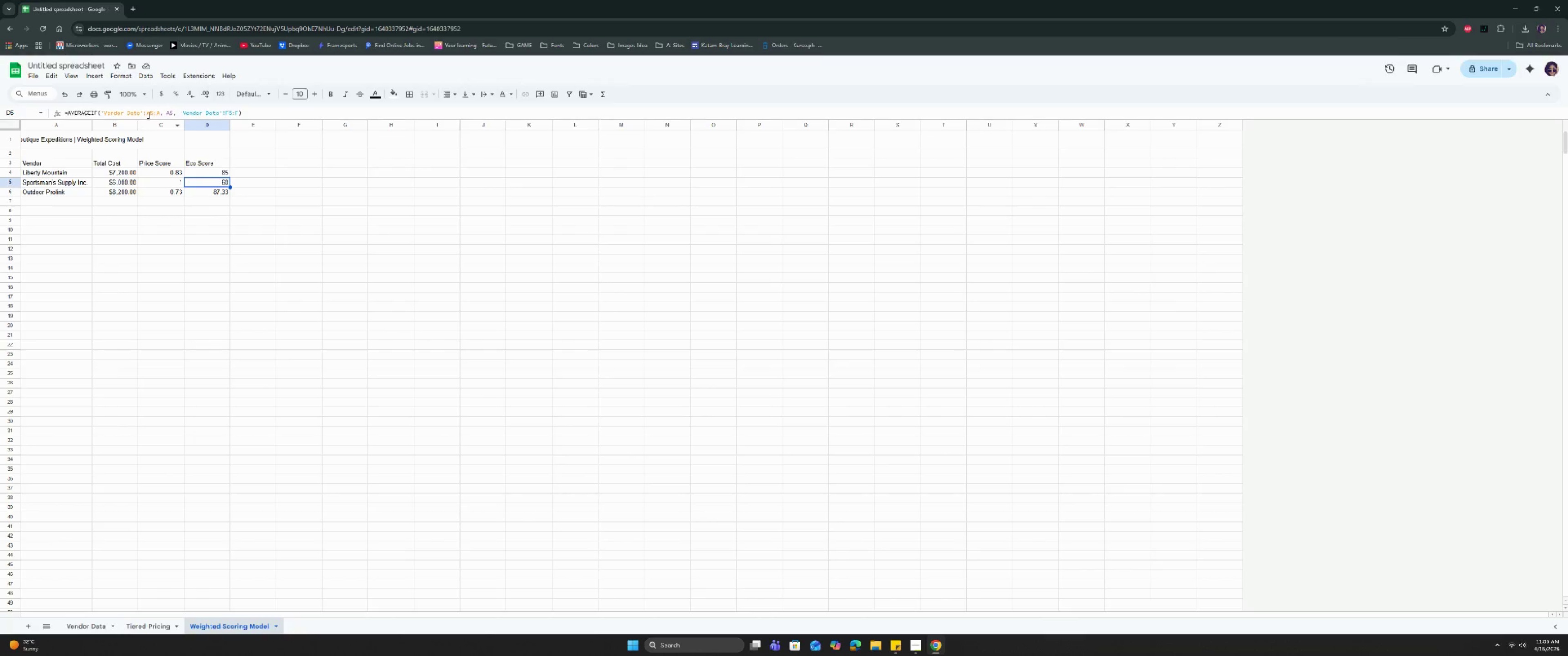 
left_click([154, 112])
 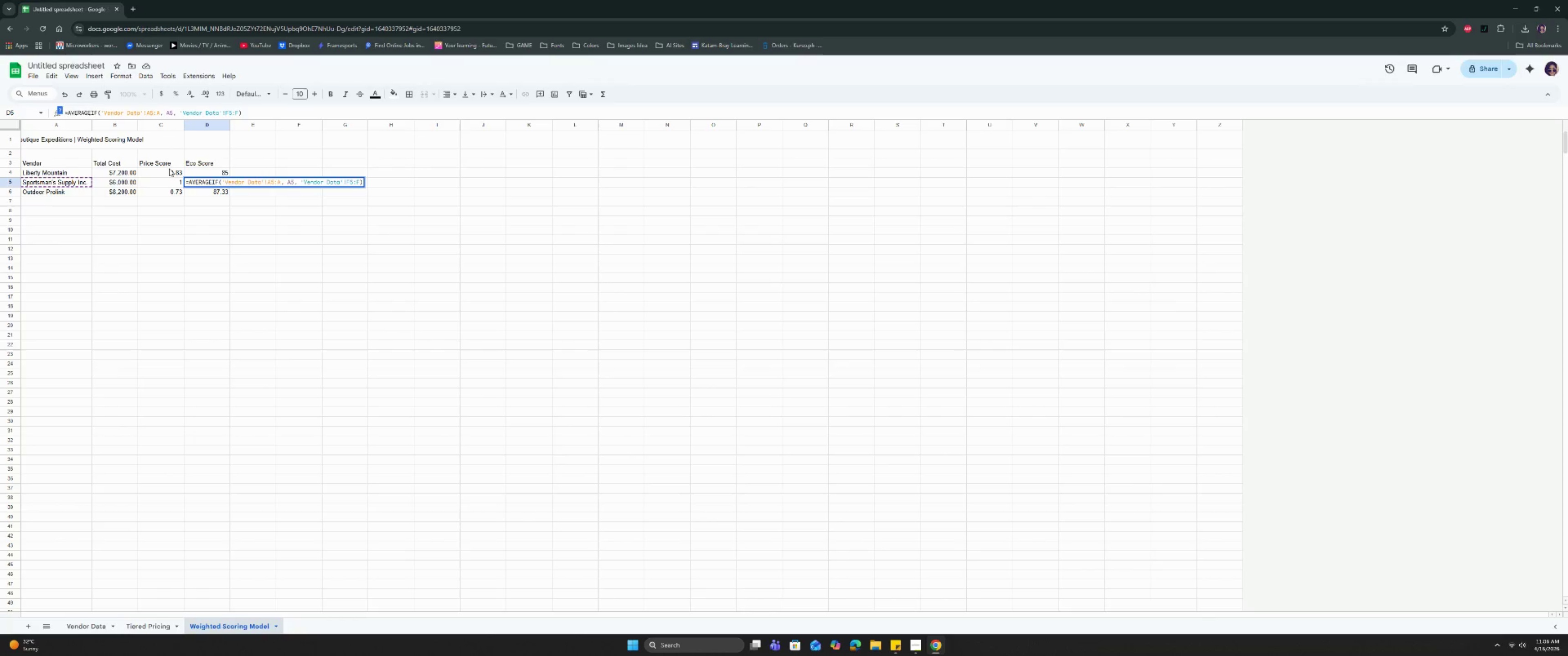 
key(Backspace)
 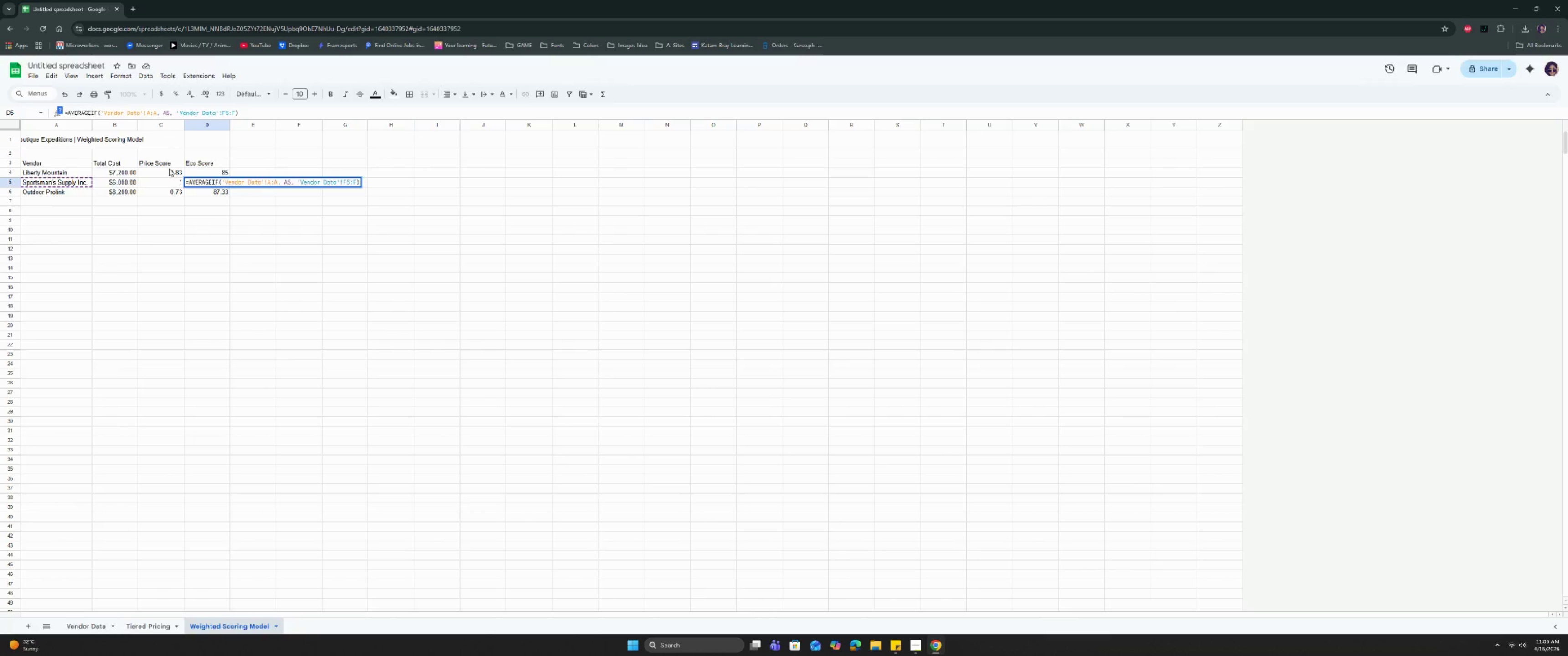 
key(Enter)
 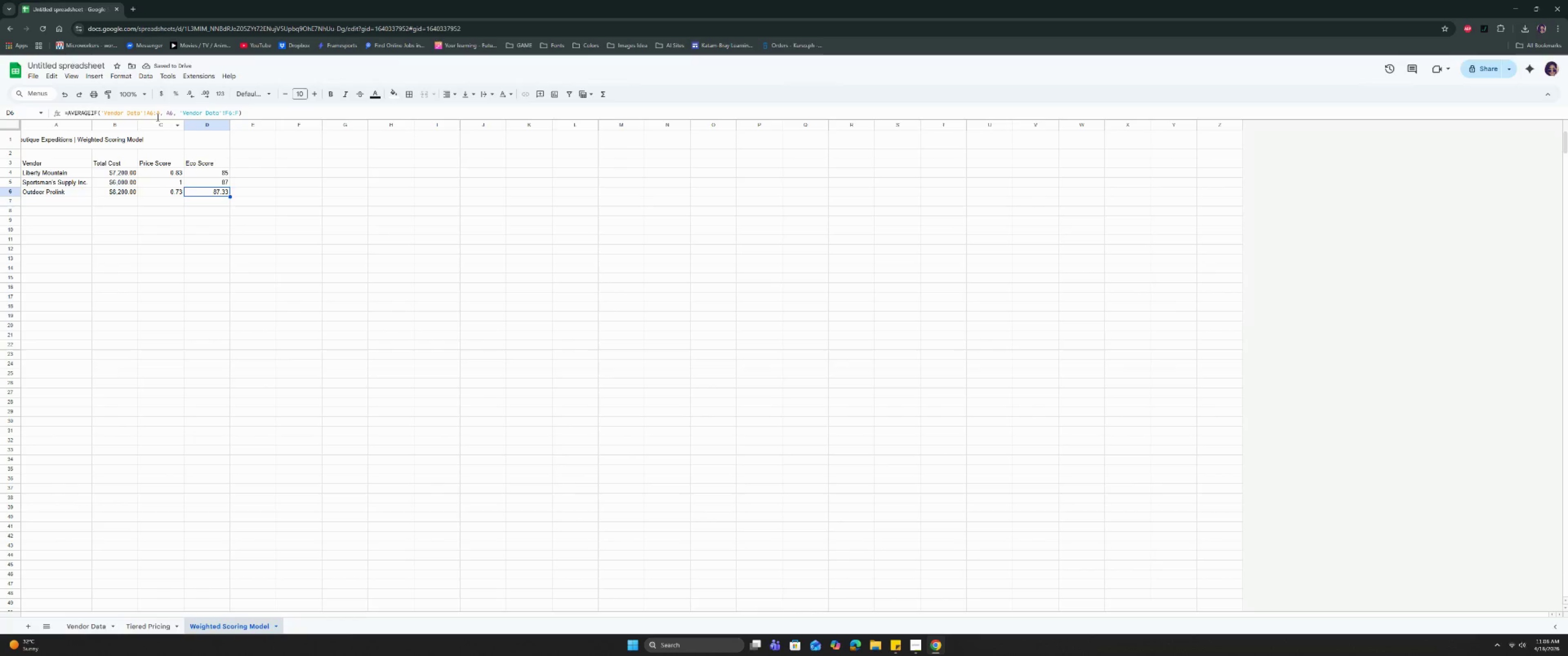 
left_click([154, 109])
 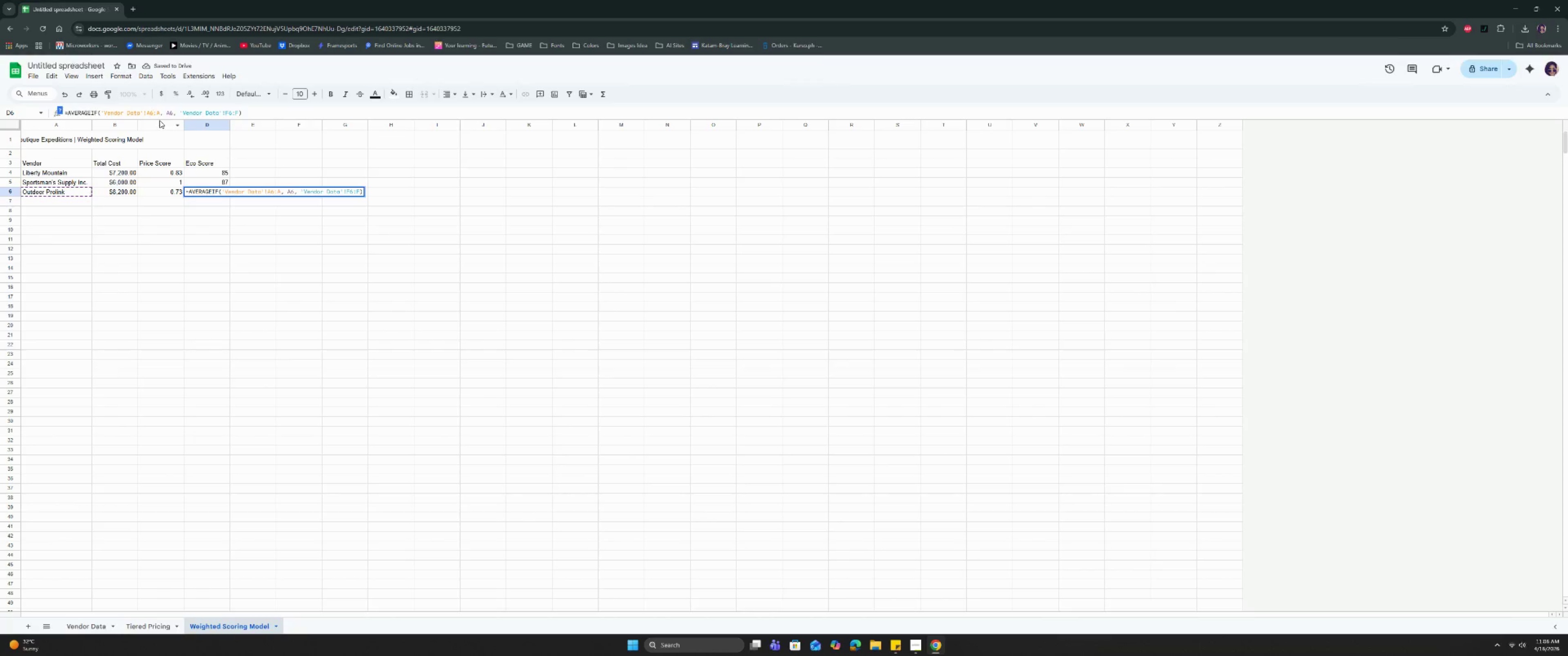 
key(Backspace)
 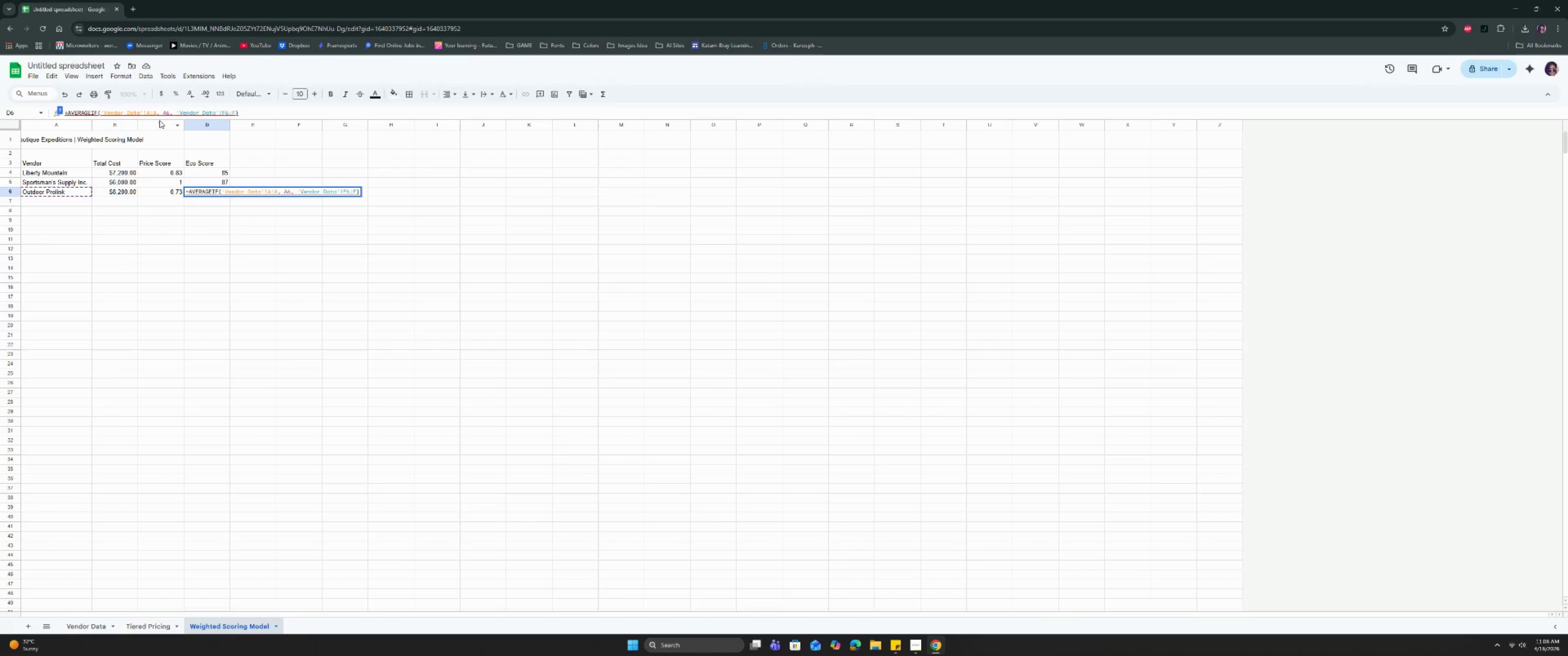 
hold_key(key=ArrowRight, duration=1.29)
 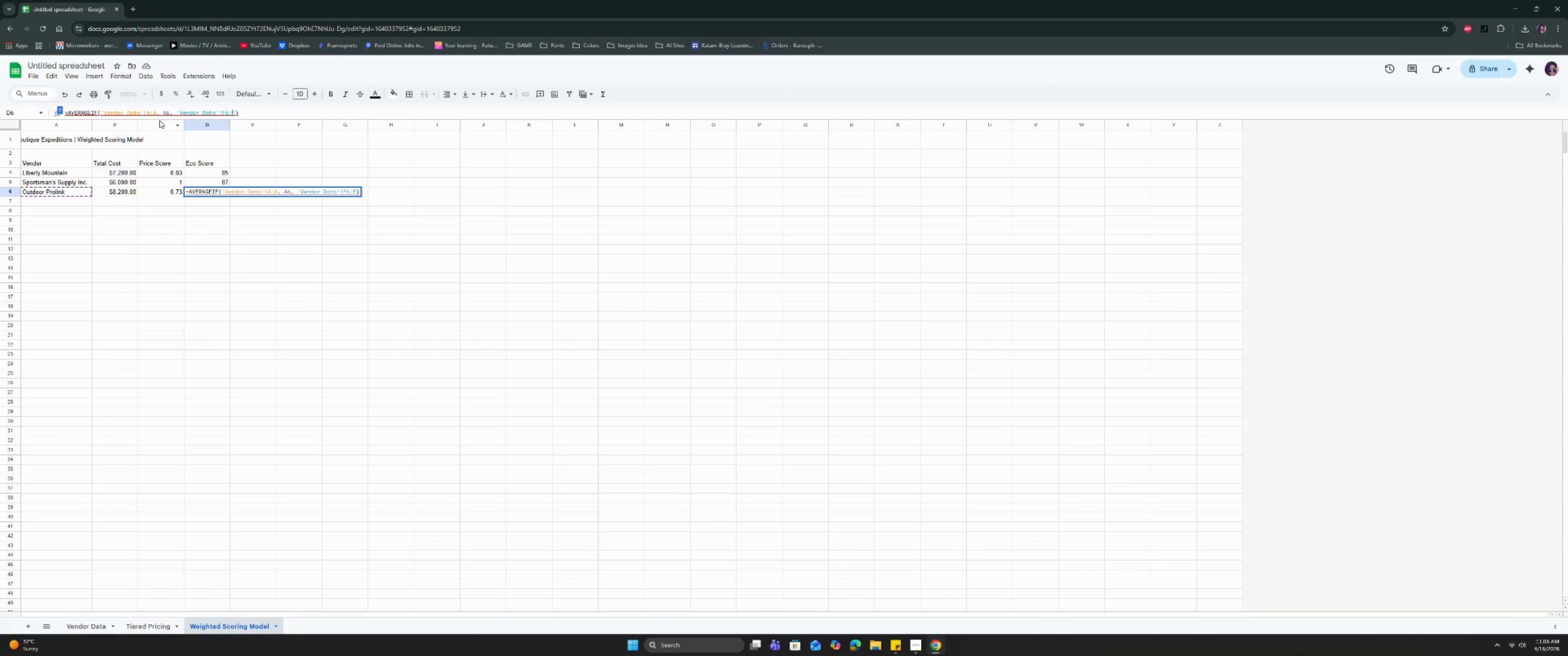 
key(ArrowLeft)
 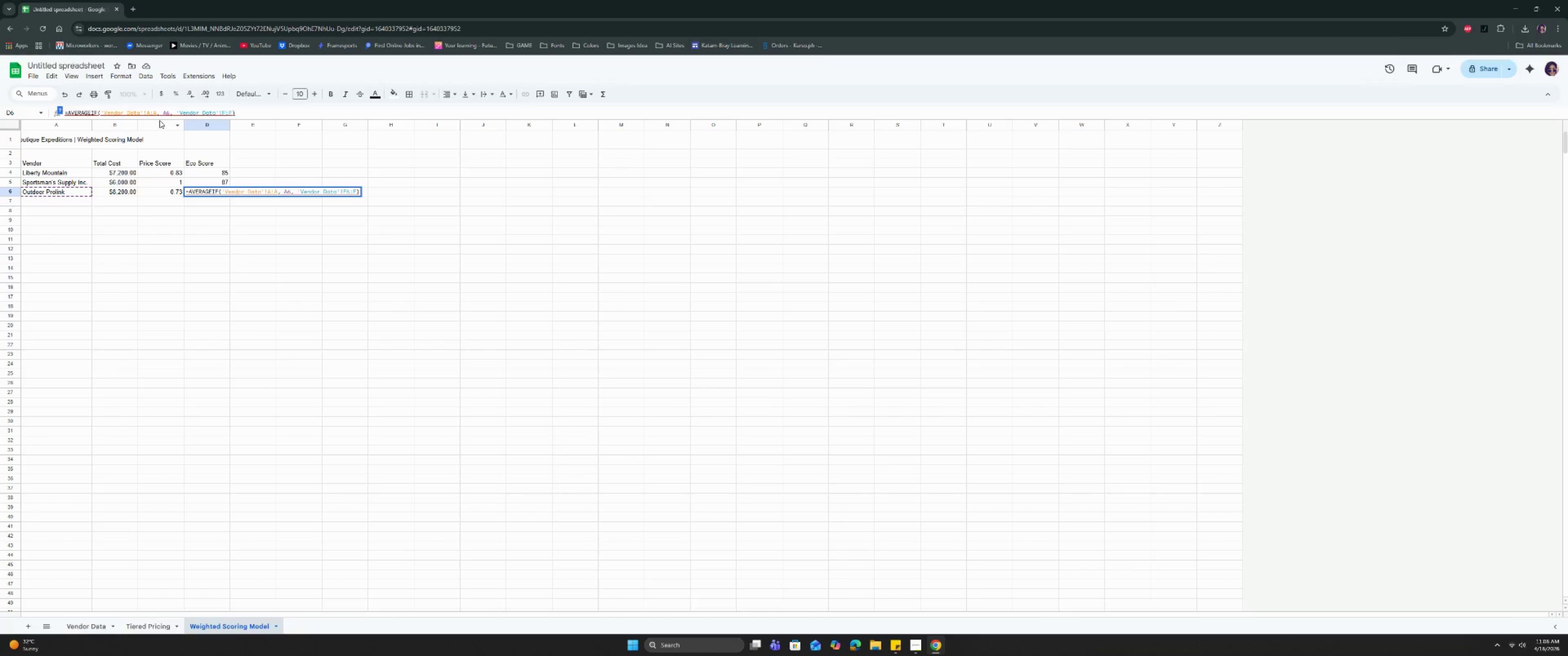 
key(Backspace)
 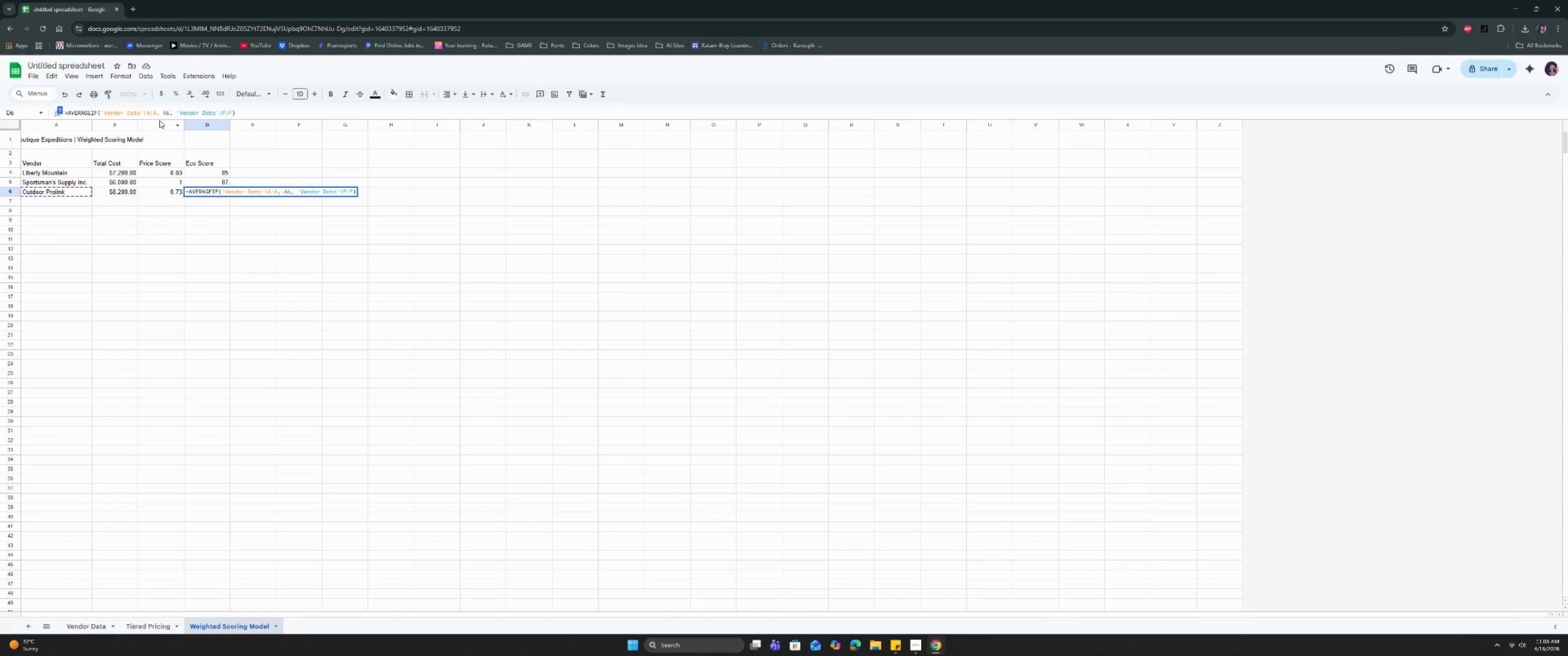 
key(Enter)
 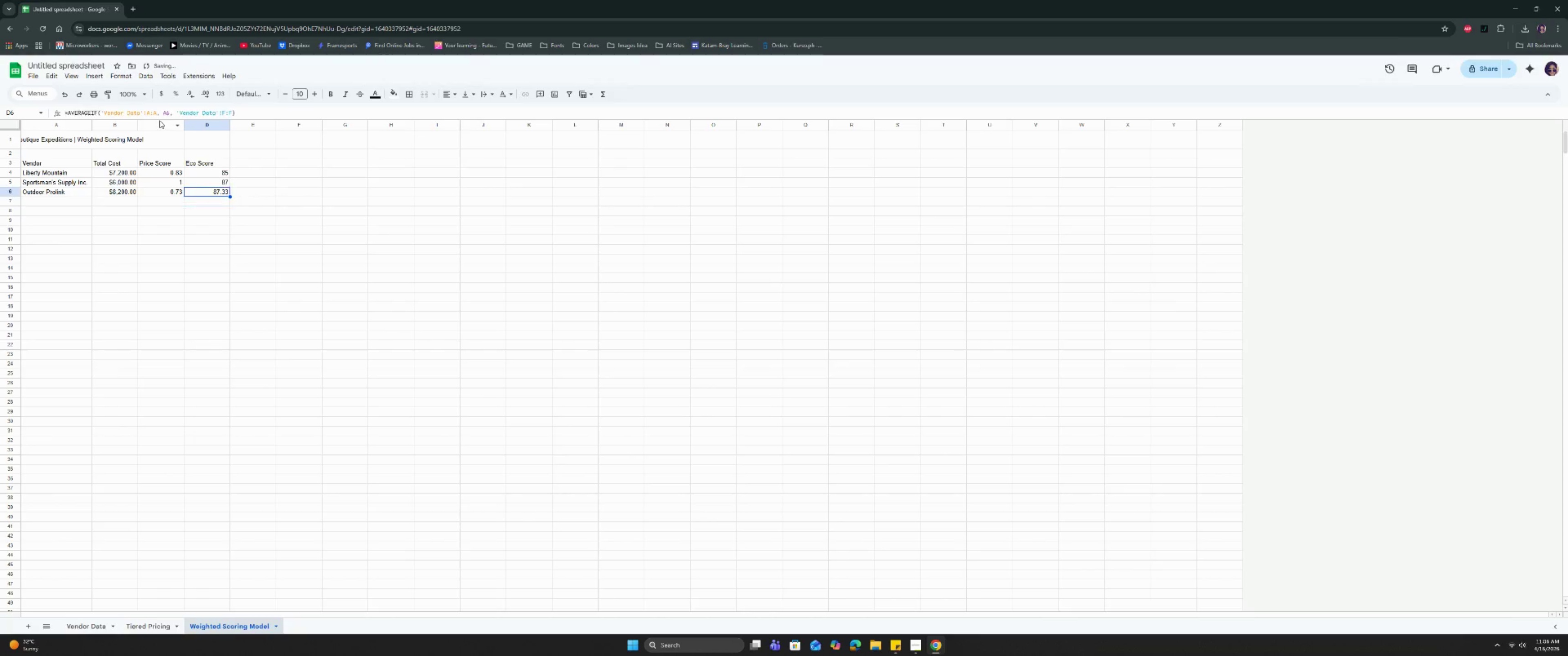 
key(ArrowUp)
 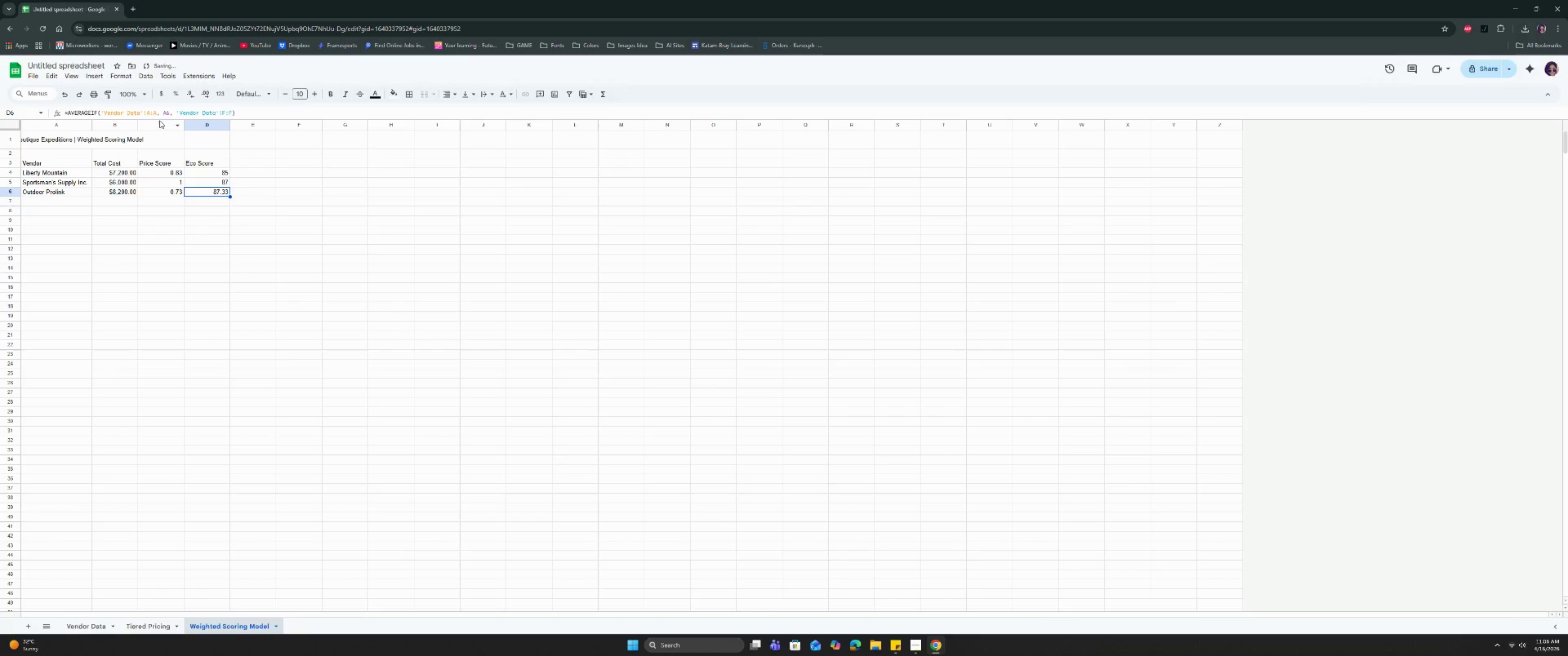 
key(ArrowUp)
 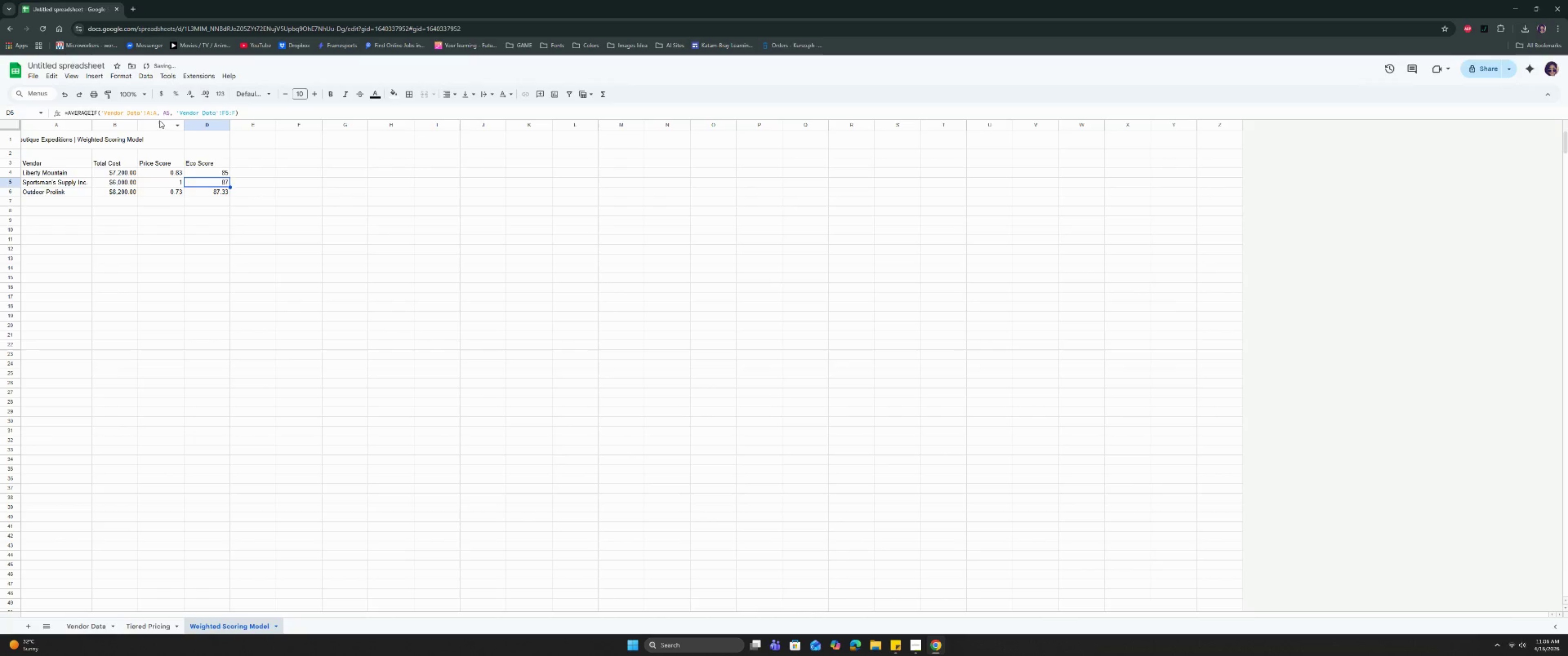 
key(Enter)
 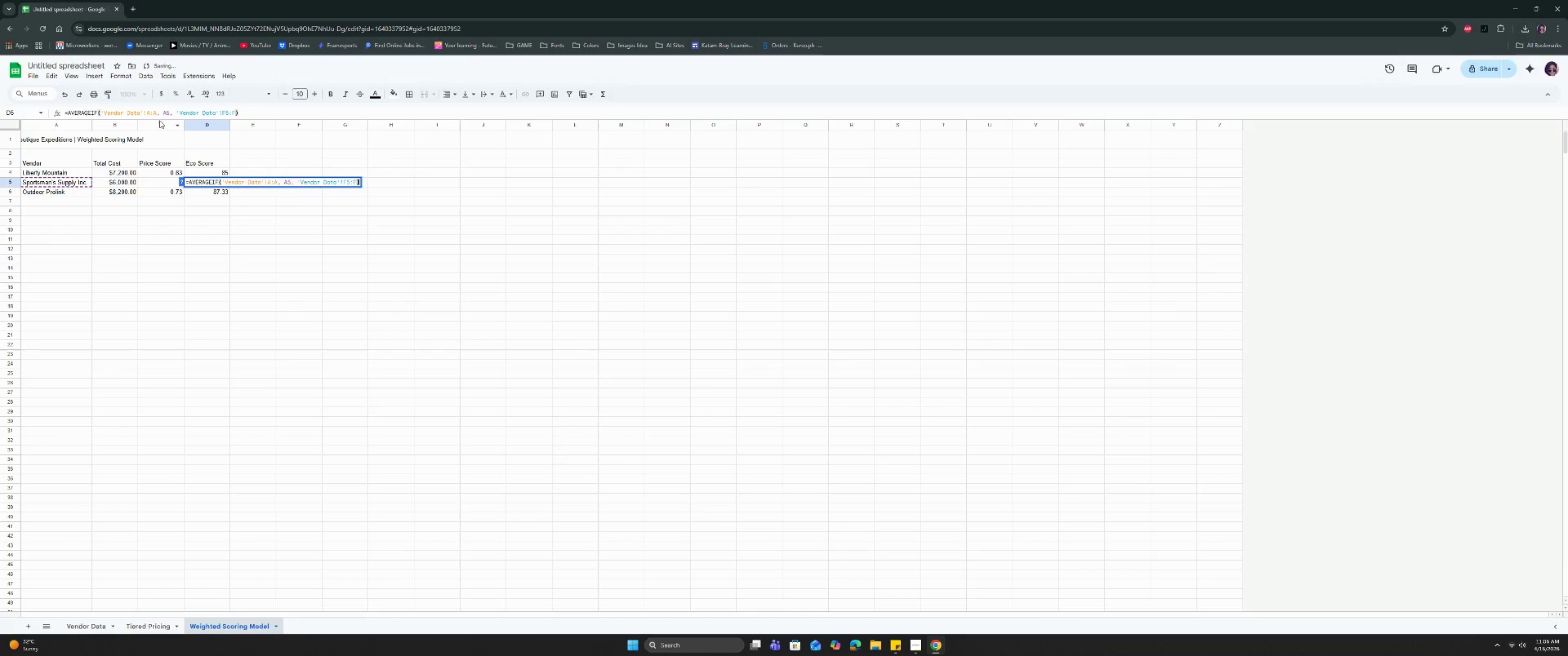 
hold_key(key=ArrowLeft, duration=0.59)
 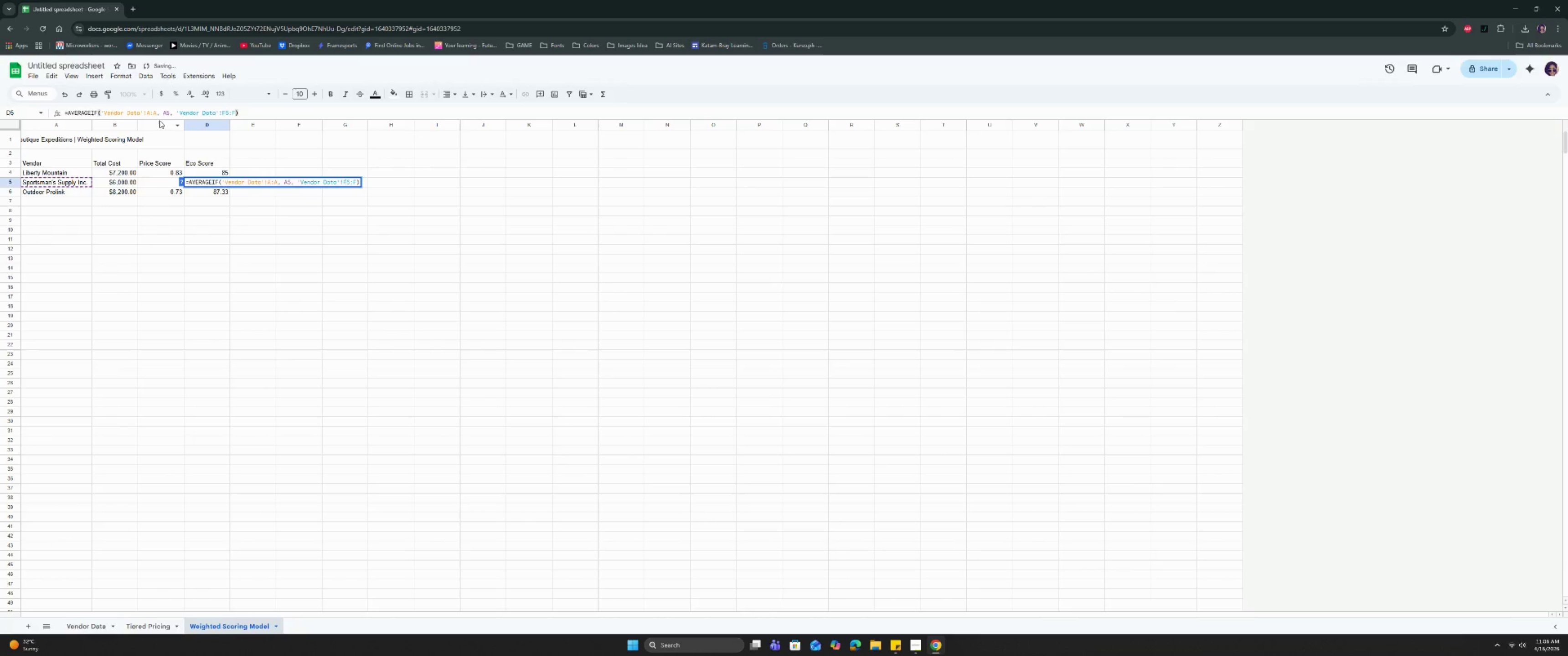 
key(ArrowLeft)
 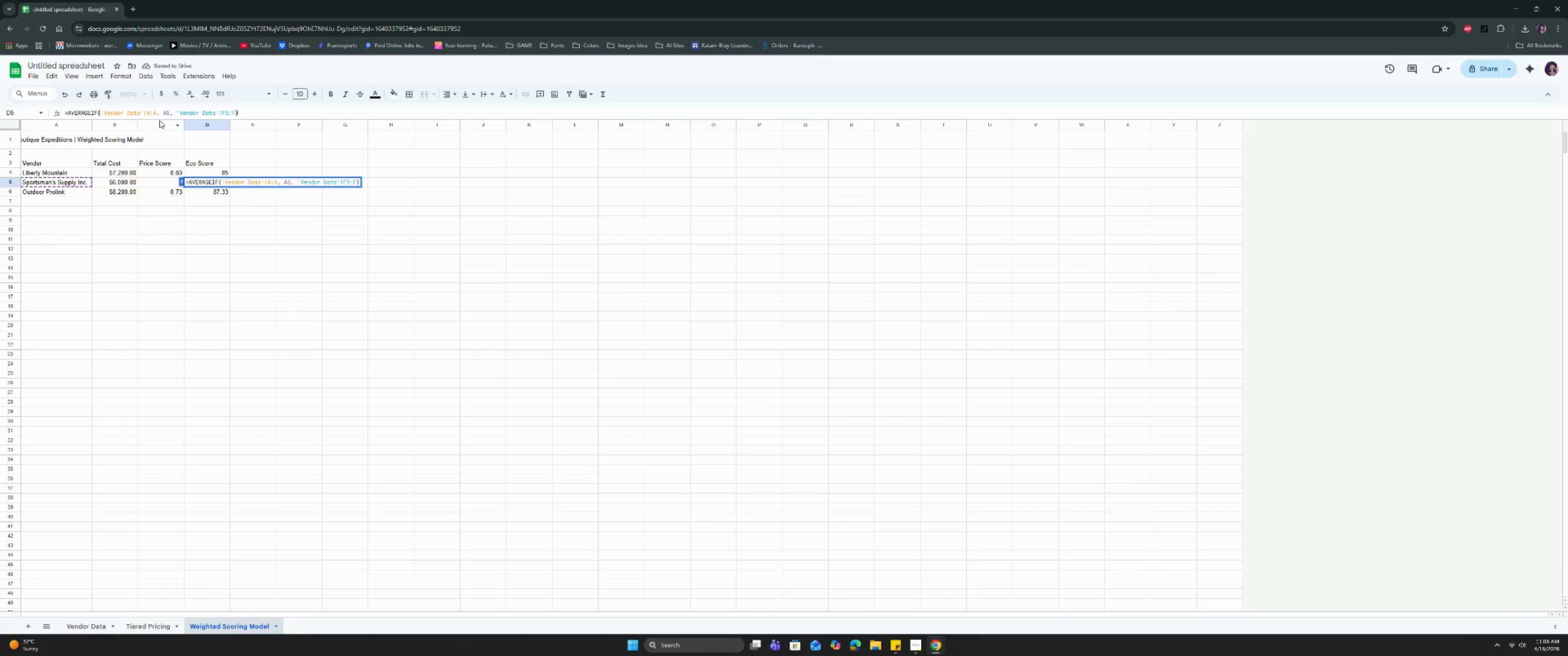 
key(ArrowRight)
 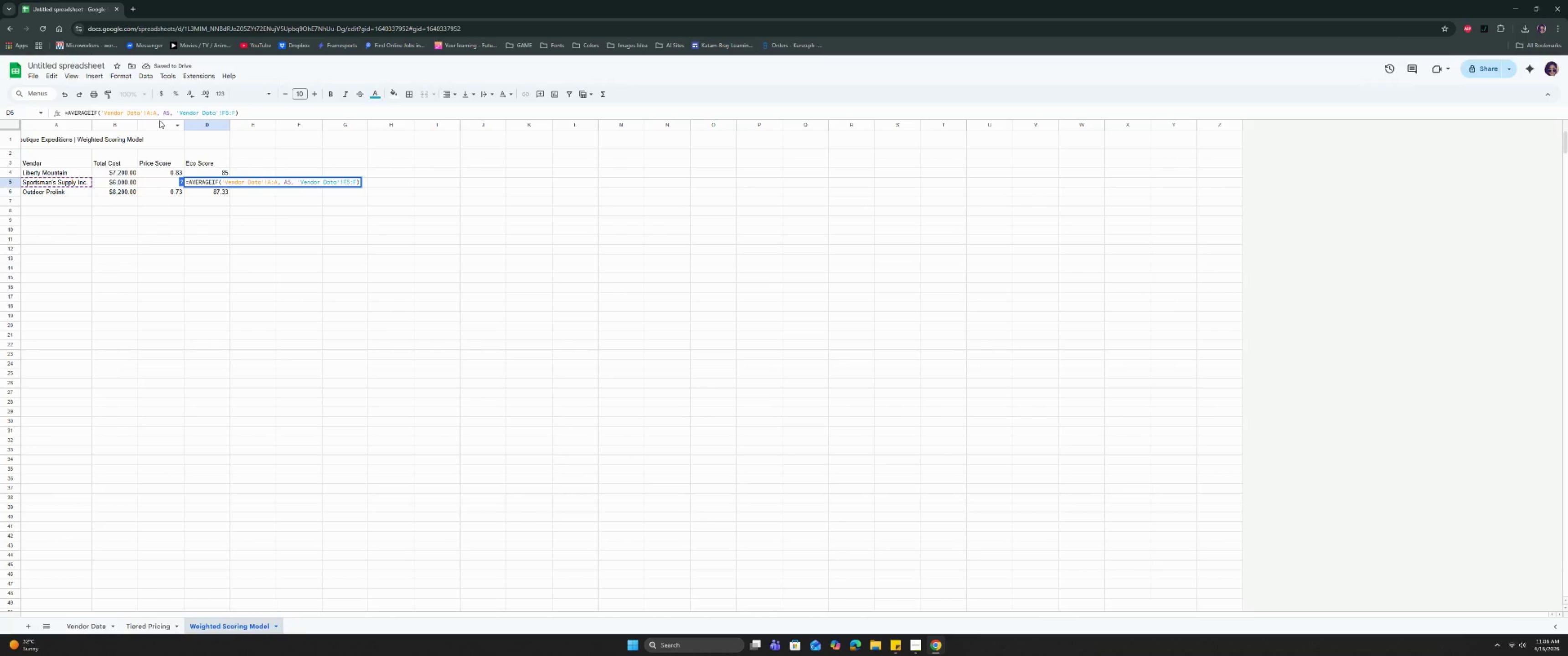 
key(ArrowRight)
 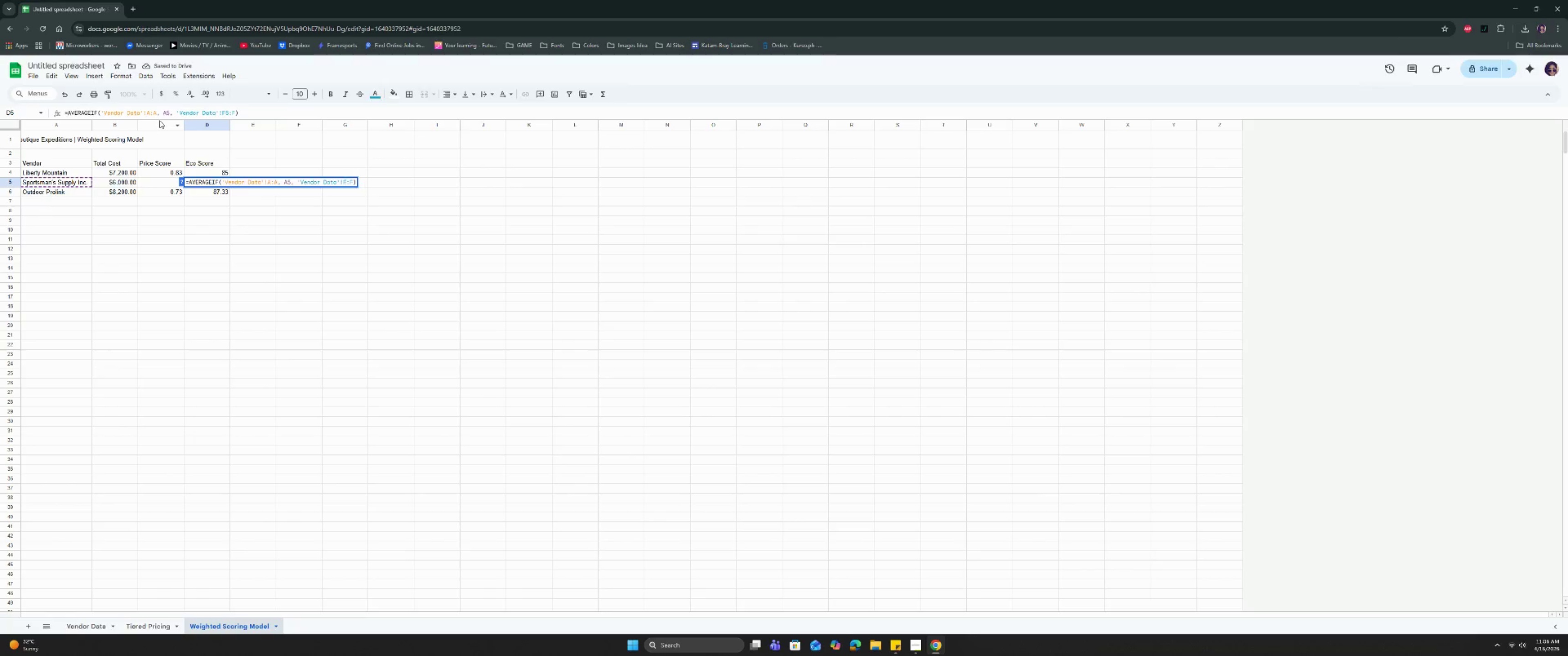 
key(Backspace)
 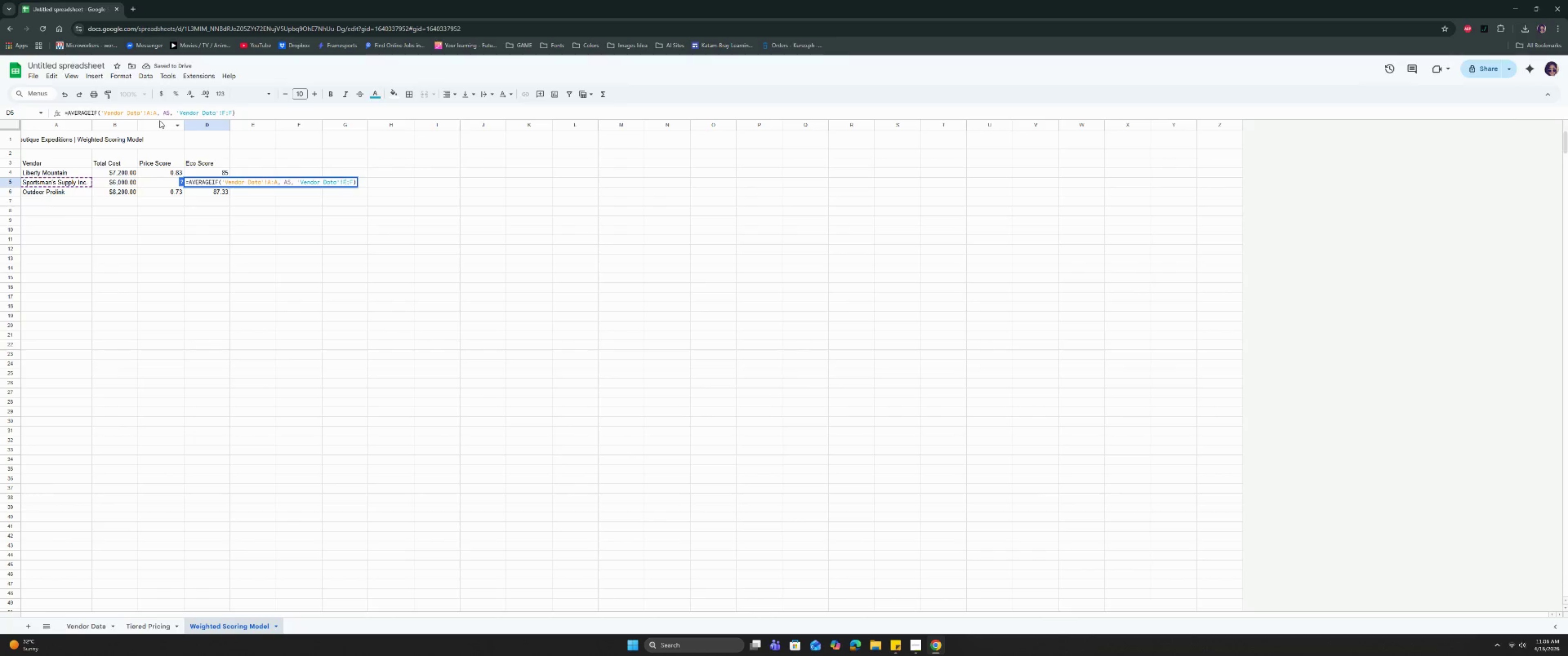 
key(Enter)
 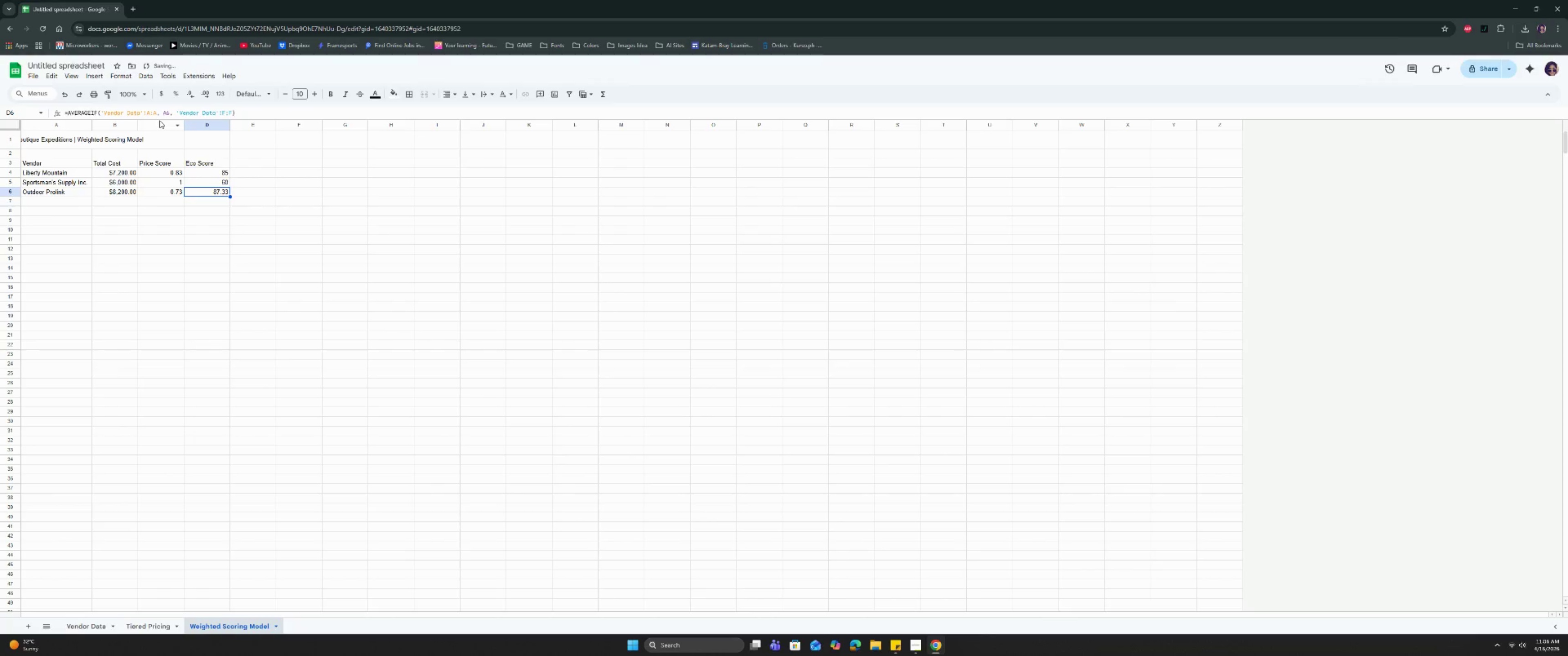 
key(ArrowUp)
 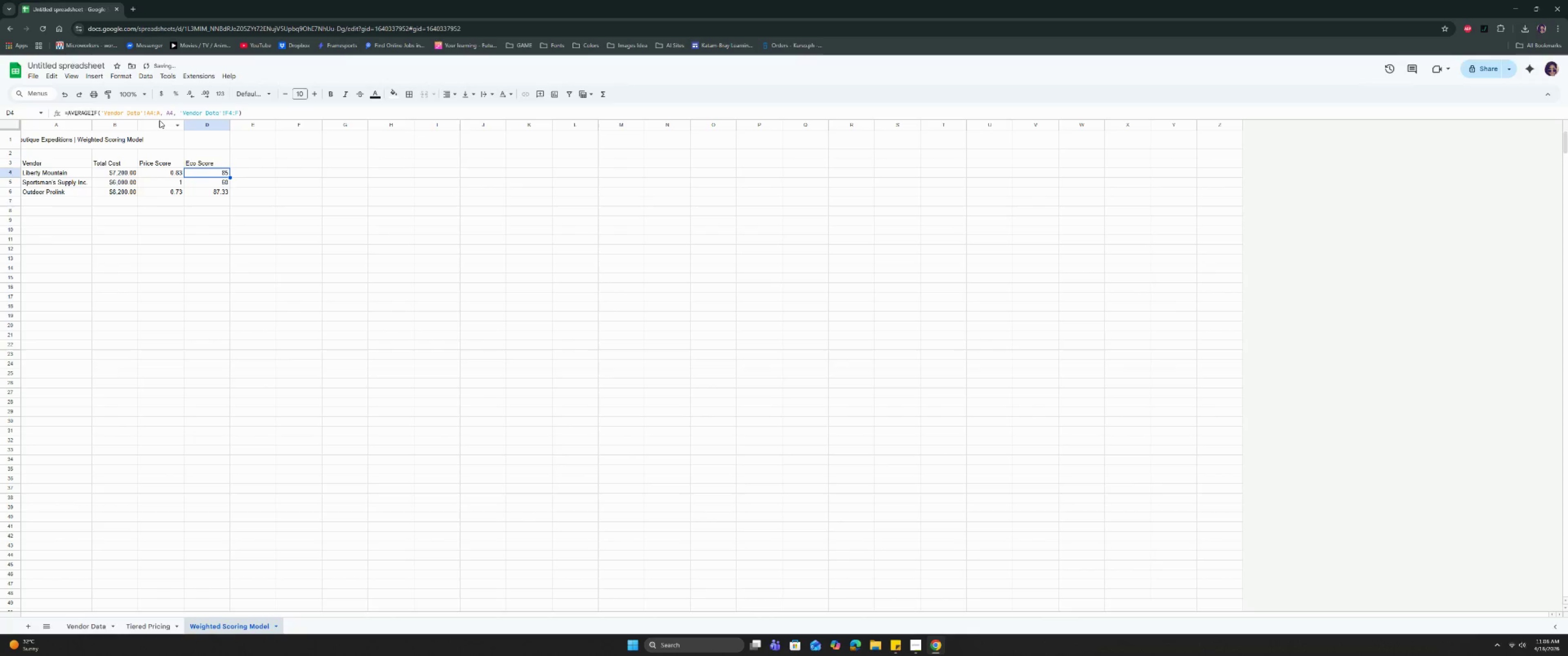 
key(ArrowUp)
 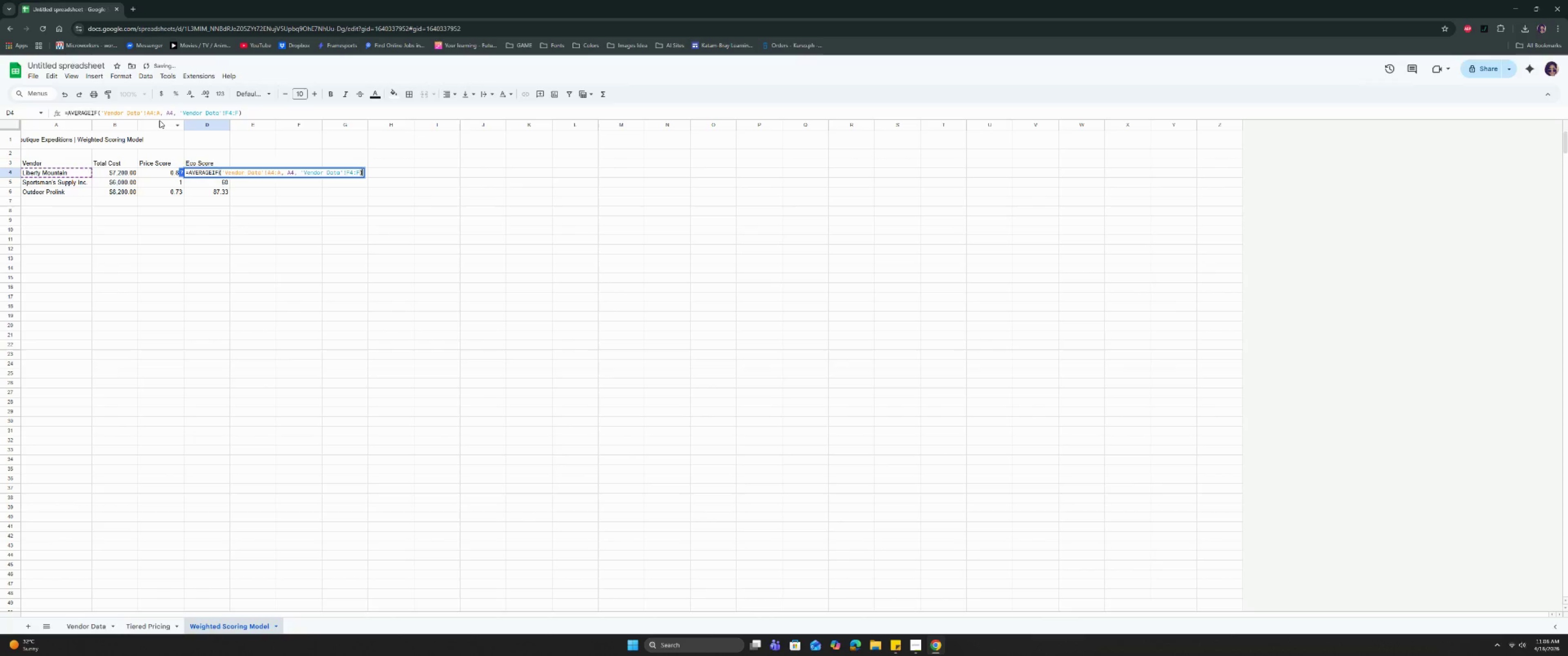 
key(Enter)
 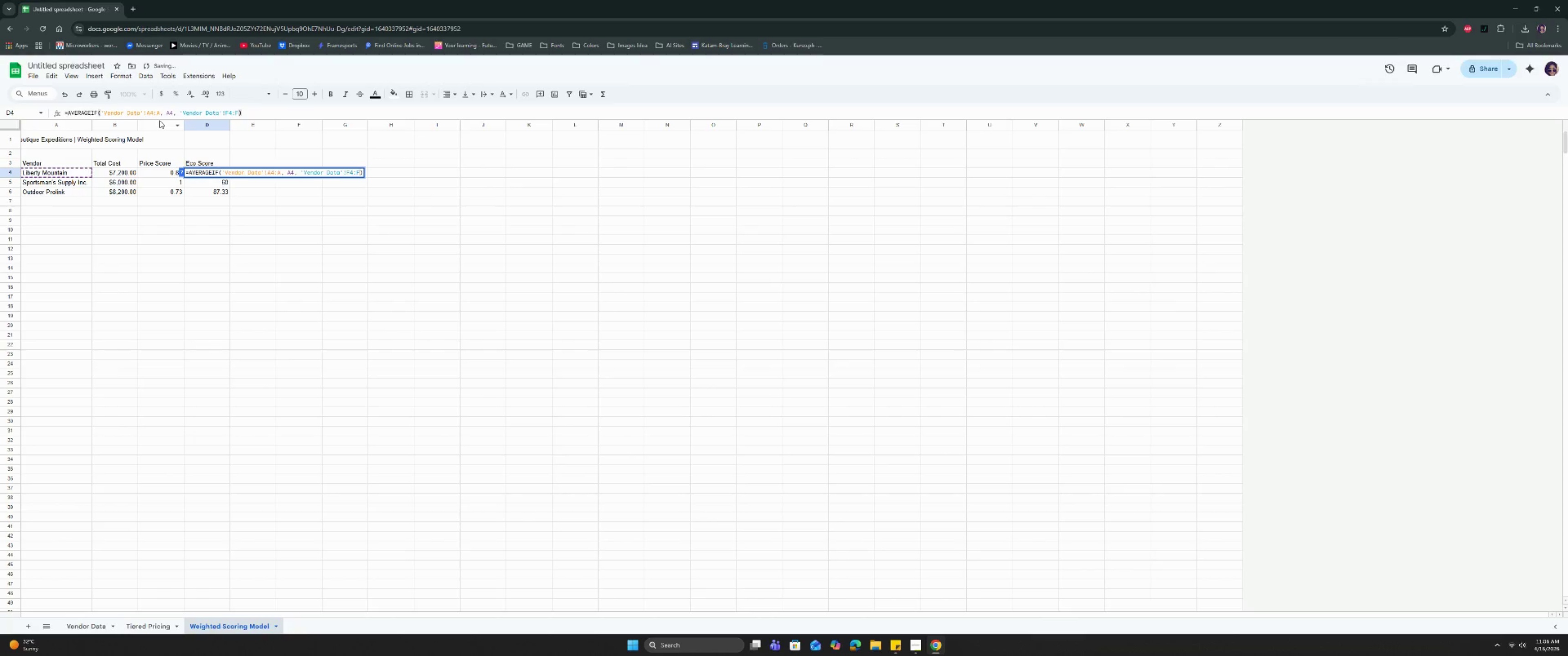 
key(ArrowLeft)
 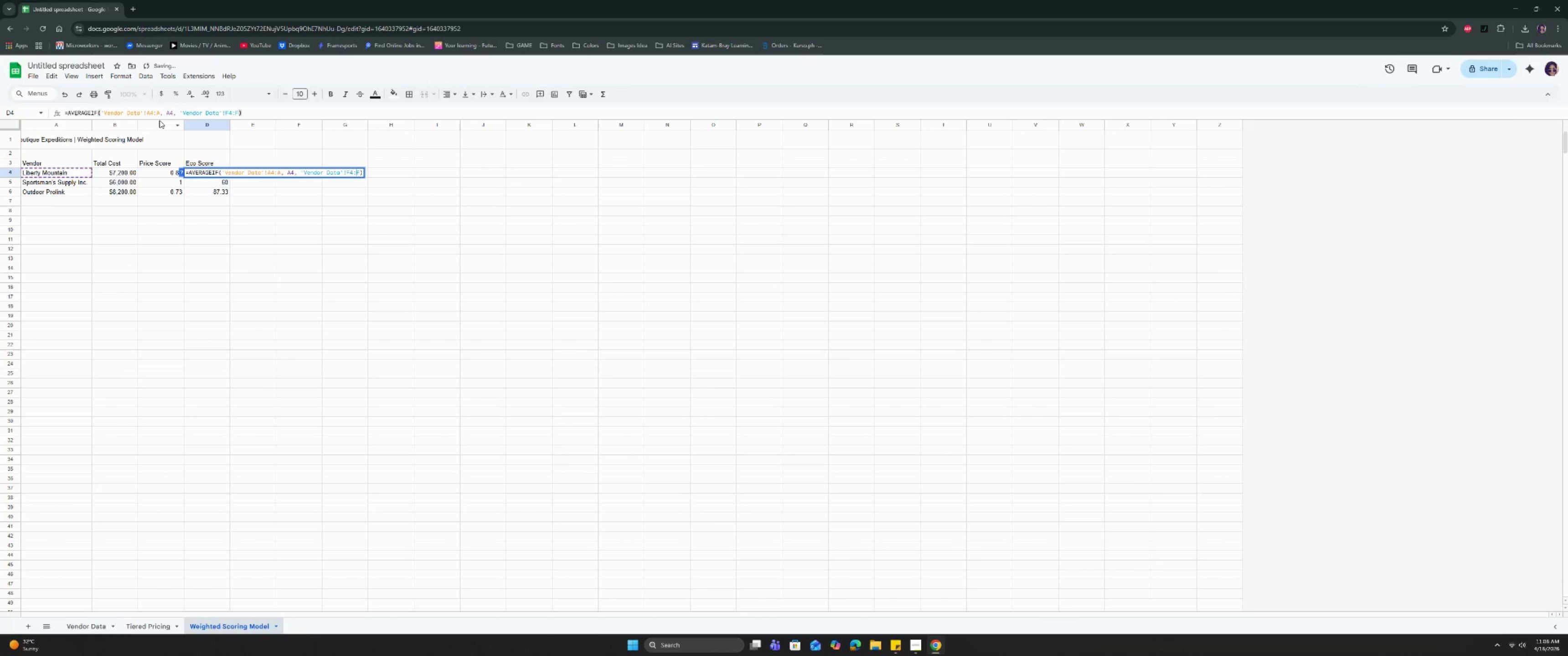 
key(ArrowLeft)
 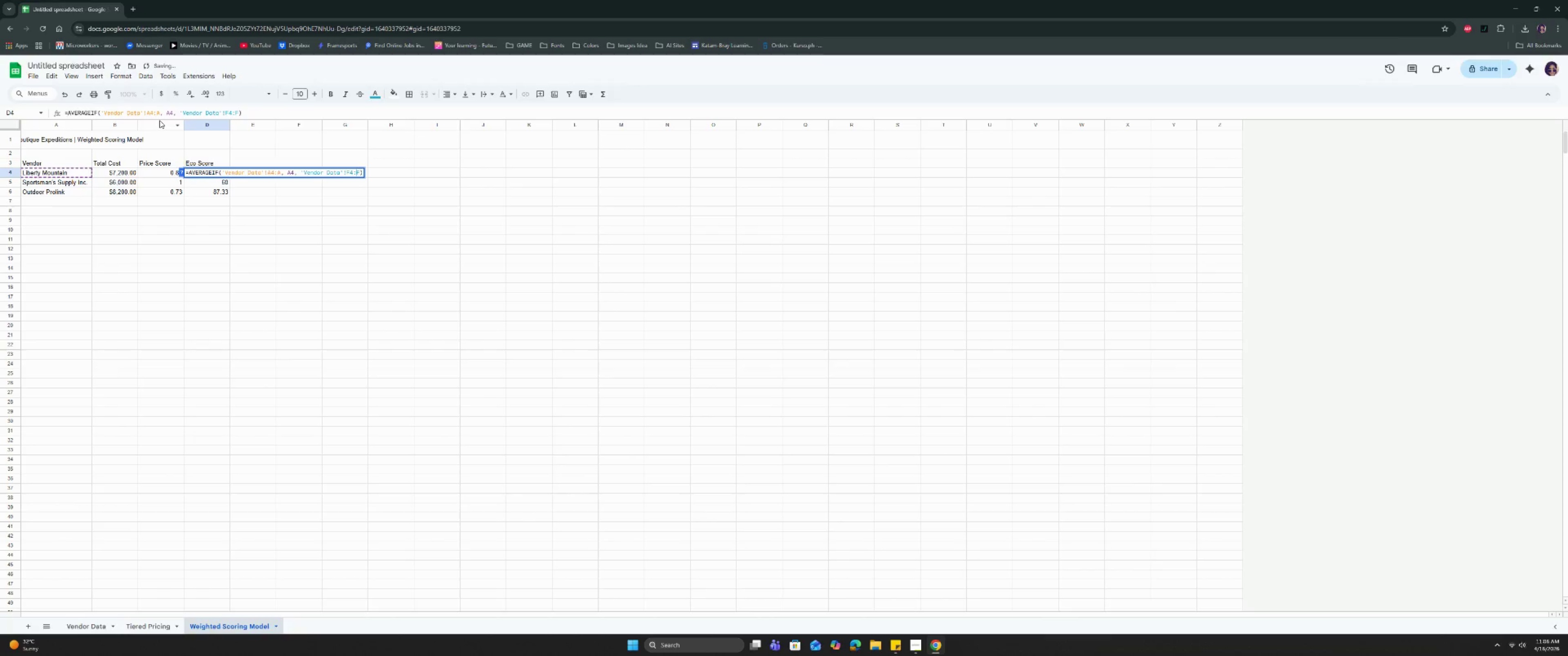 
key(ArrowLeft)
 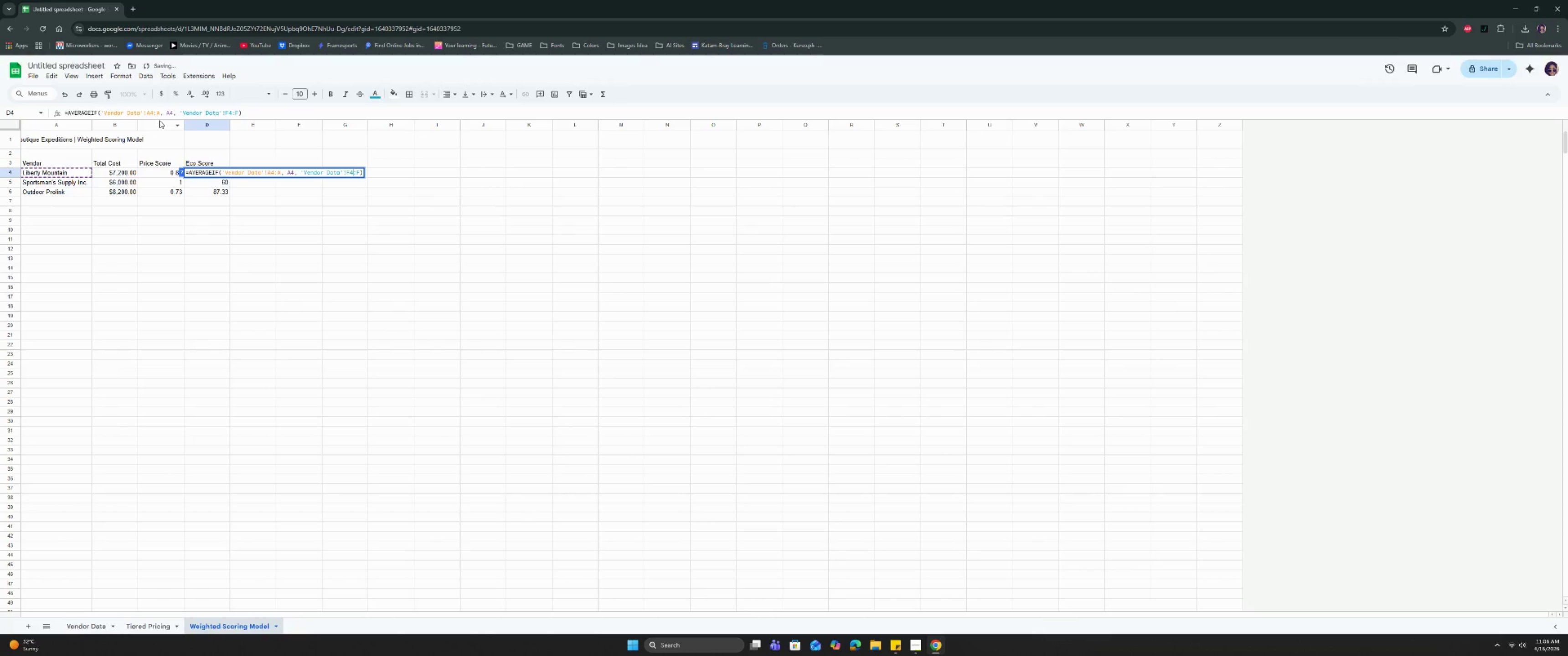 
key(Backspace)
 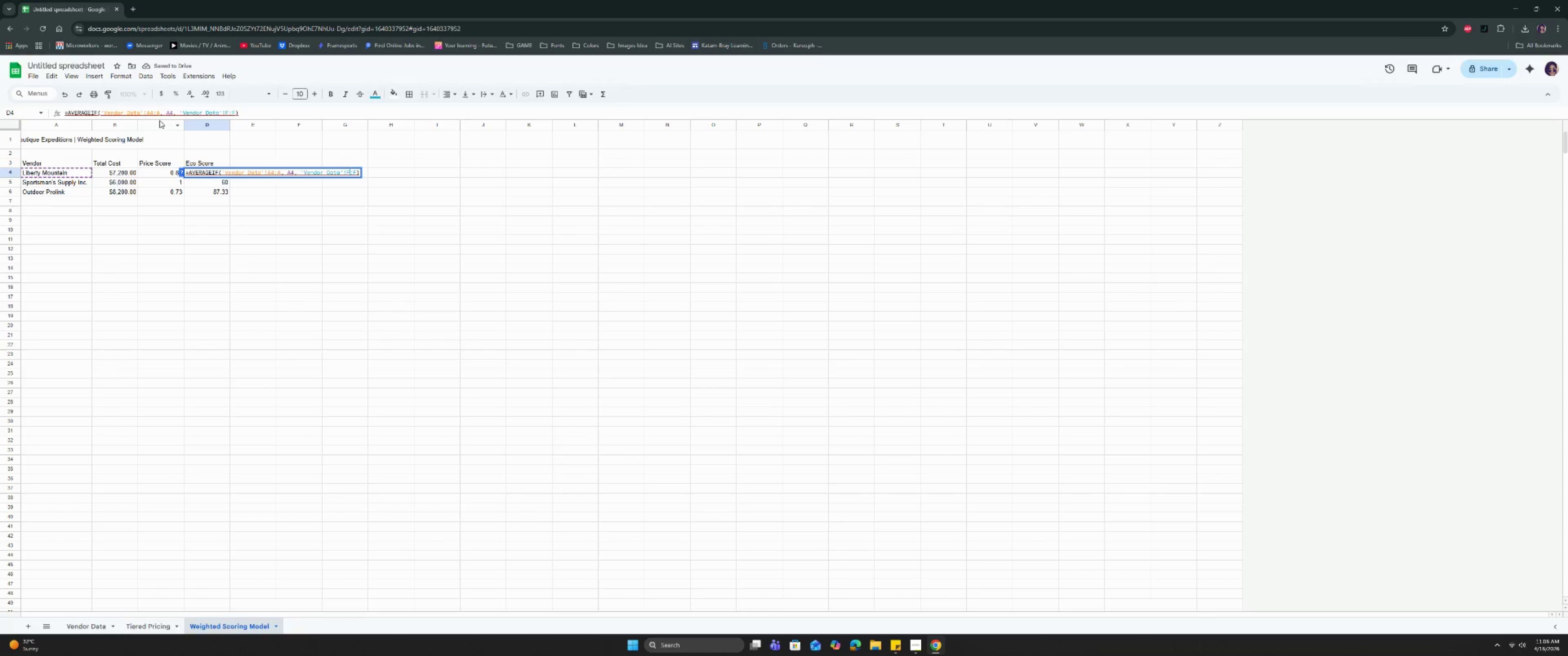 
key(Enter)
 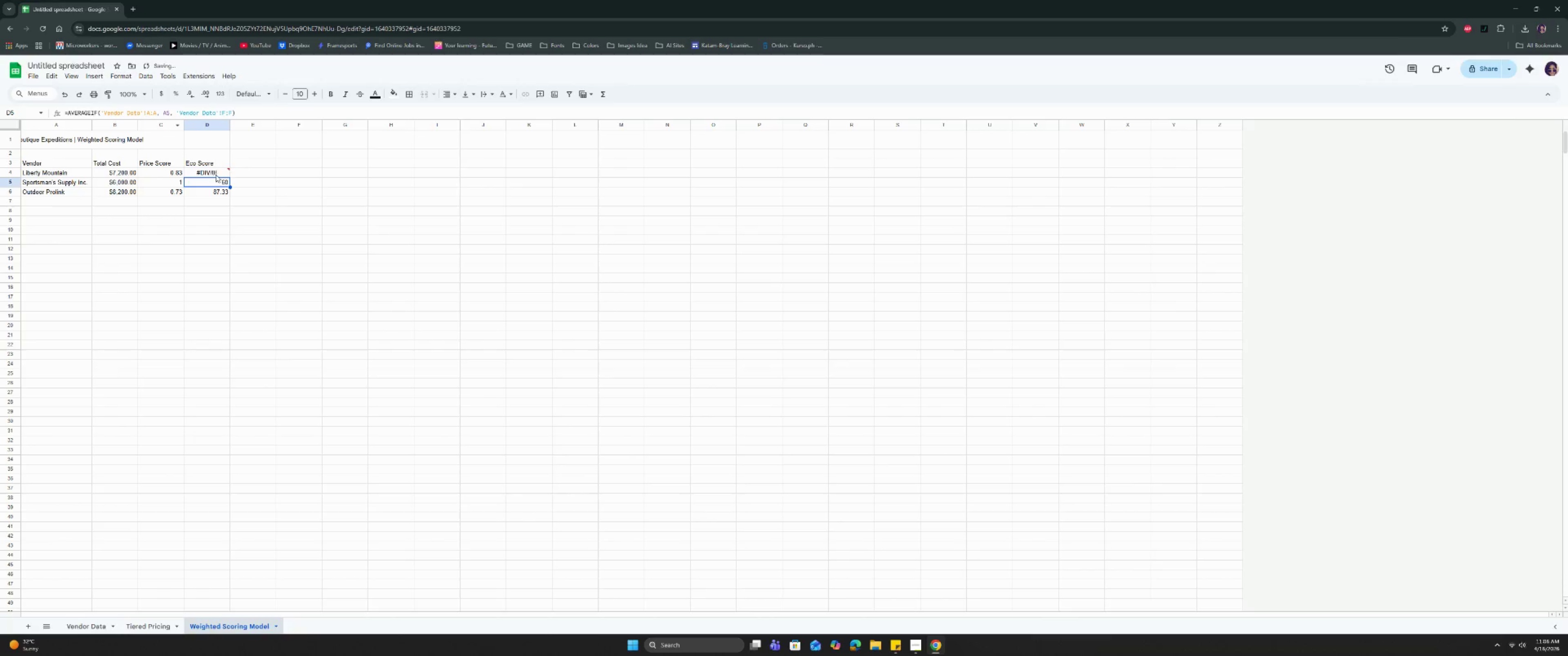 
double_click([216, 170])
 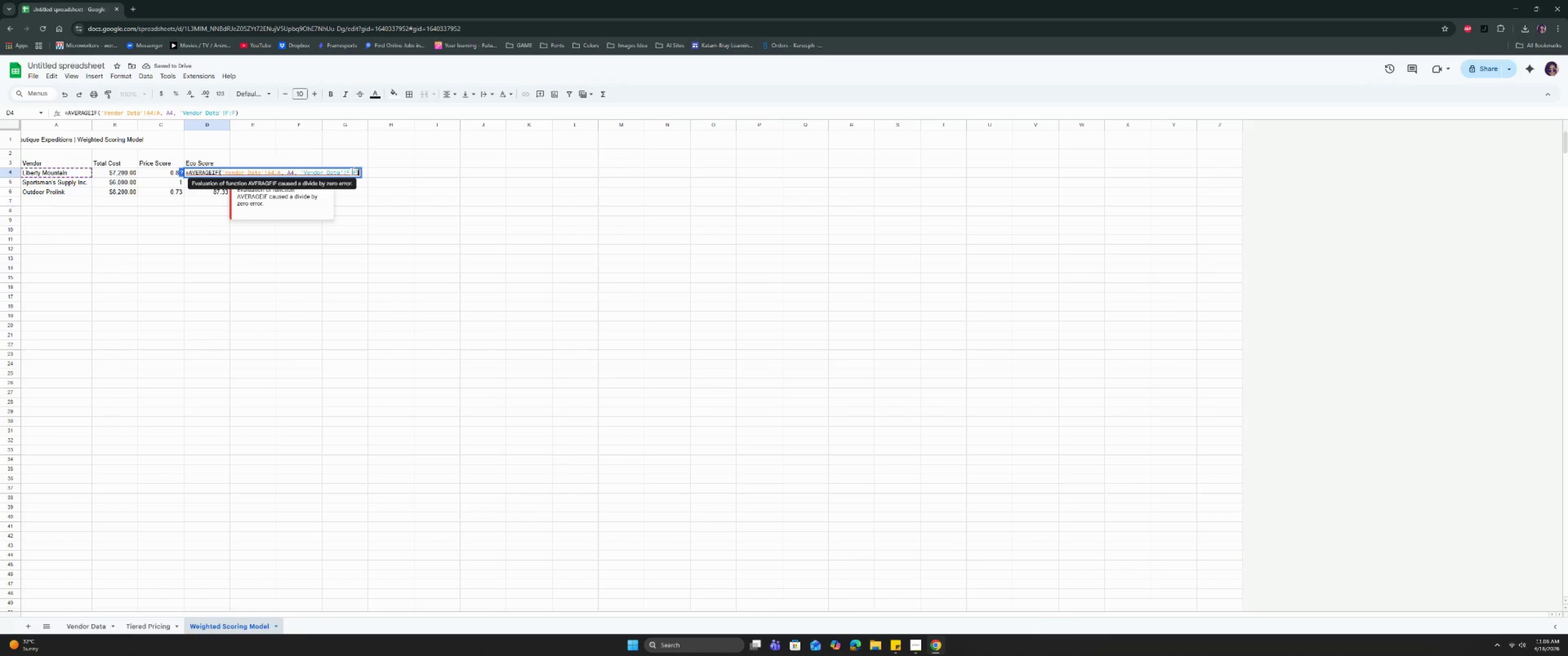 
left_click([351, 171])
 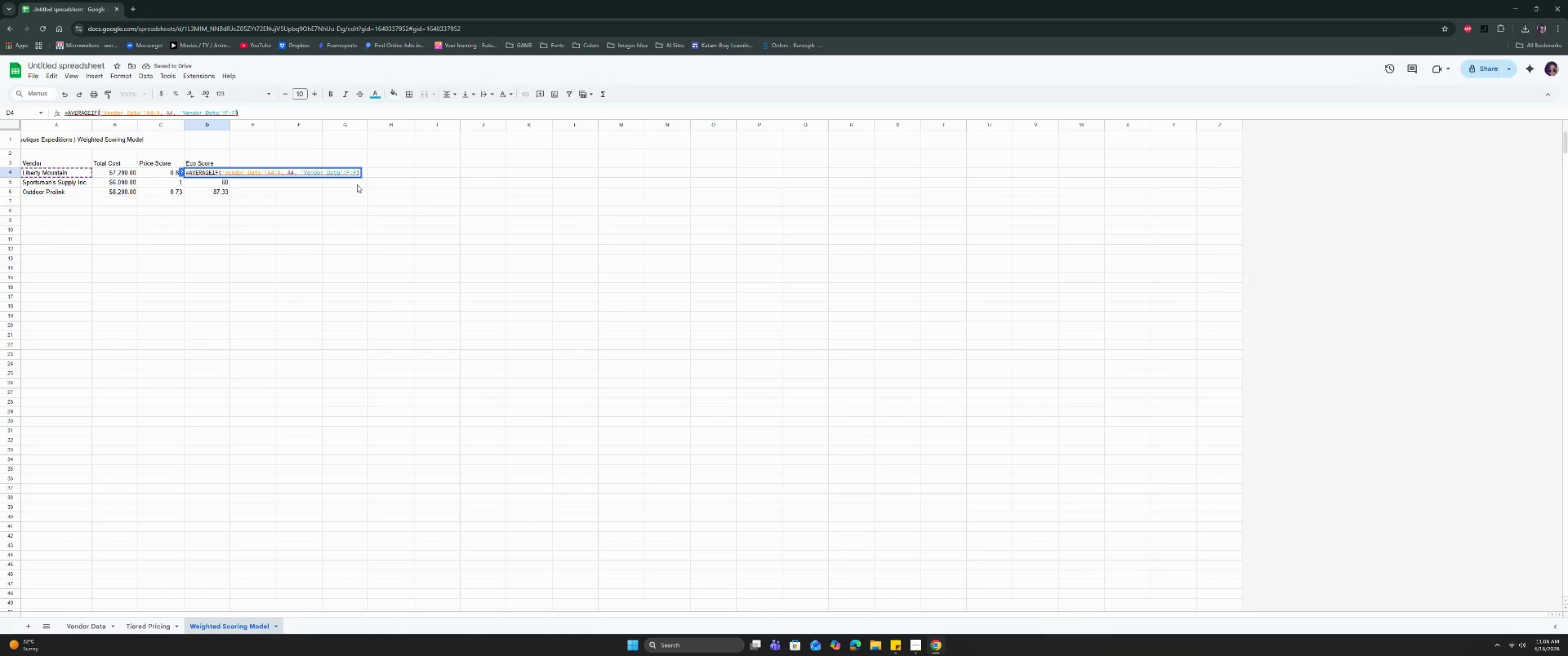 
key(4)
 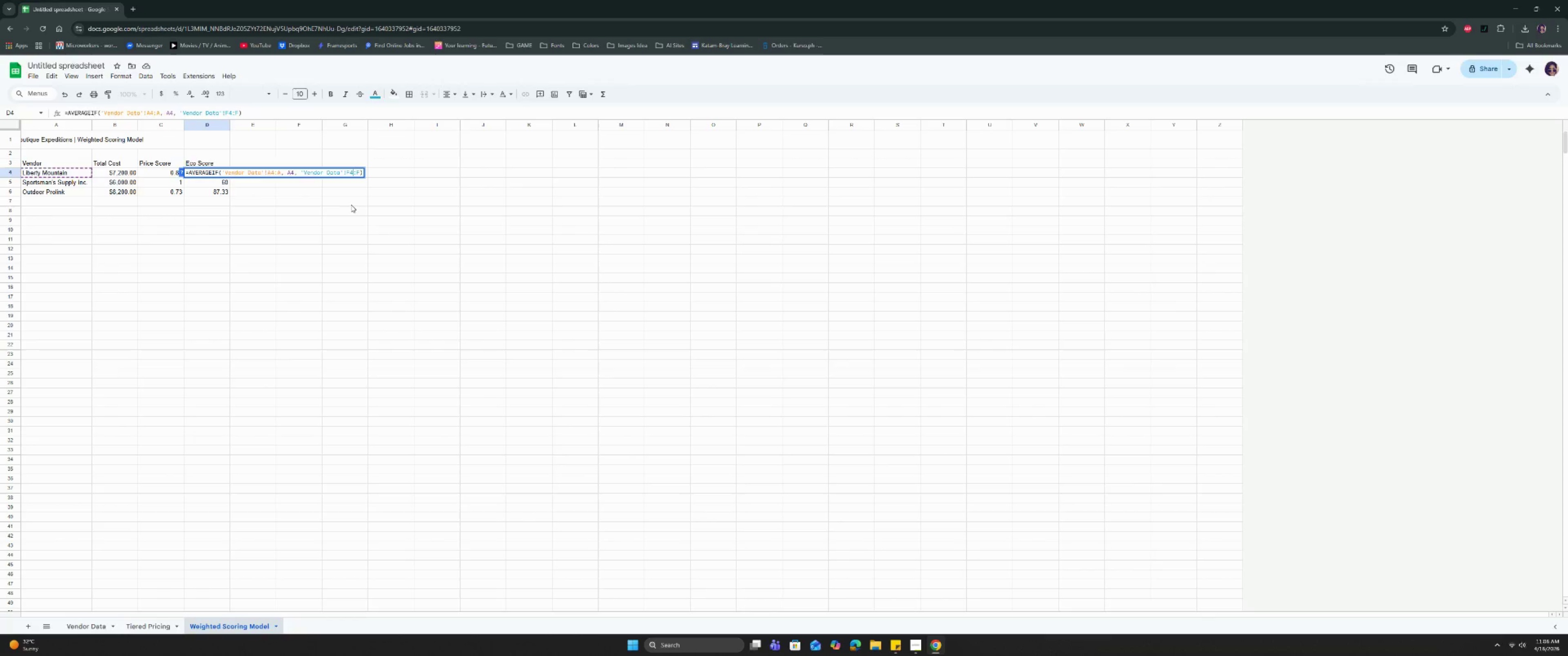 
left_click([351, 205])
 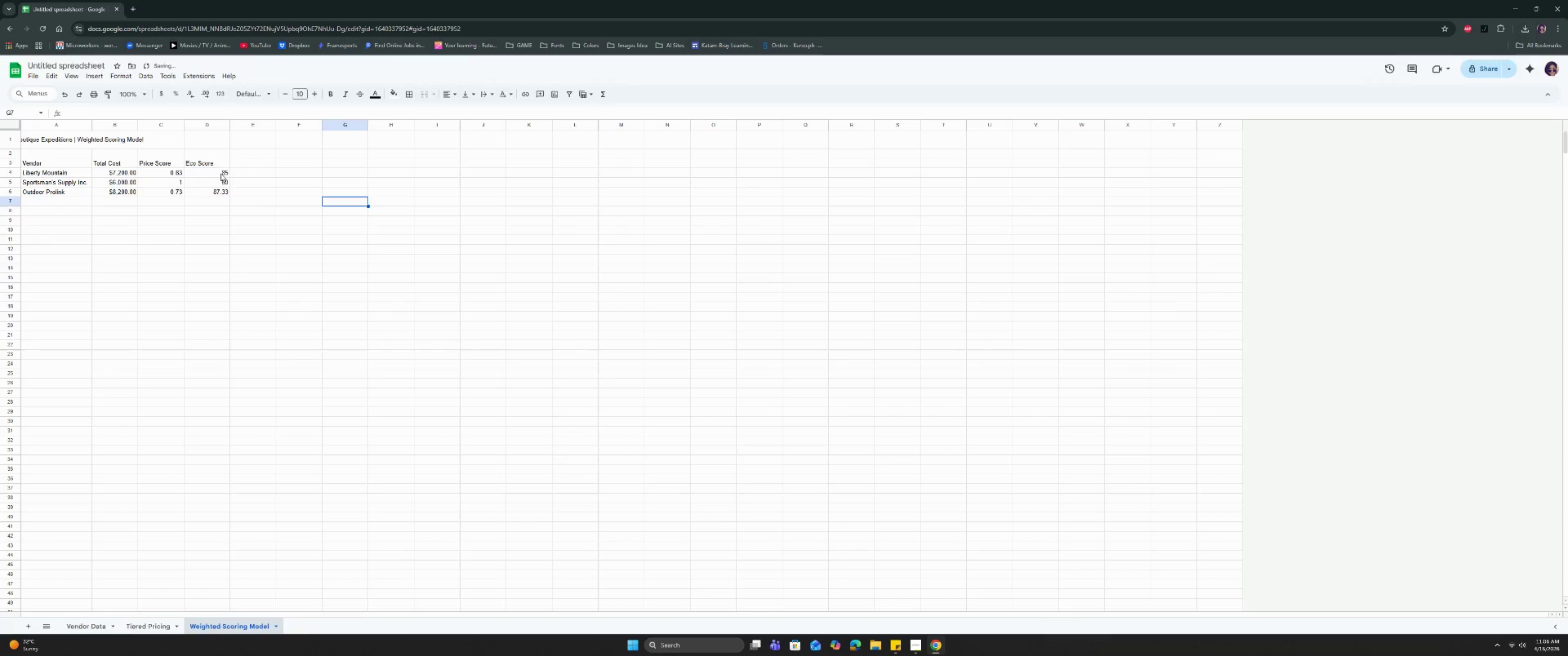 
left_click([218, 171])
 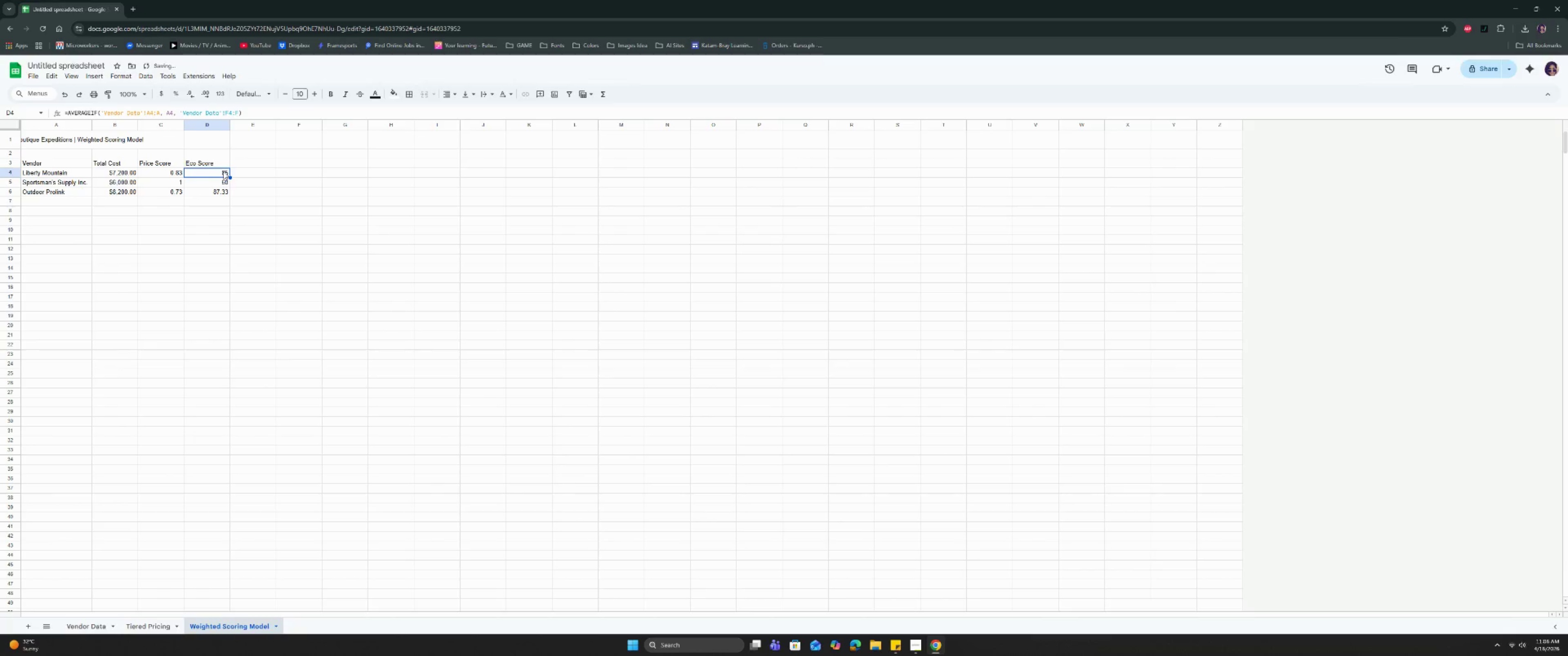 
double_click([223, 170])
 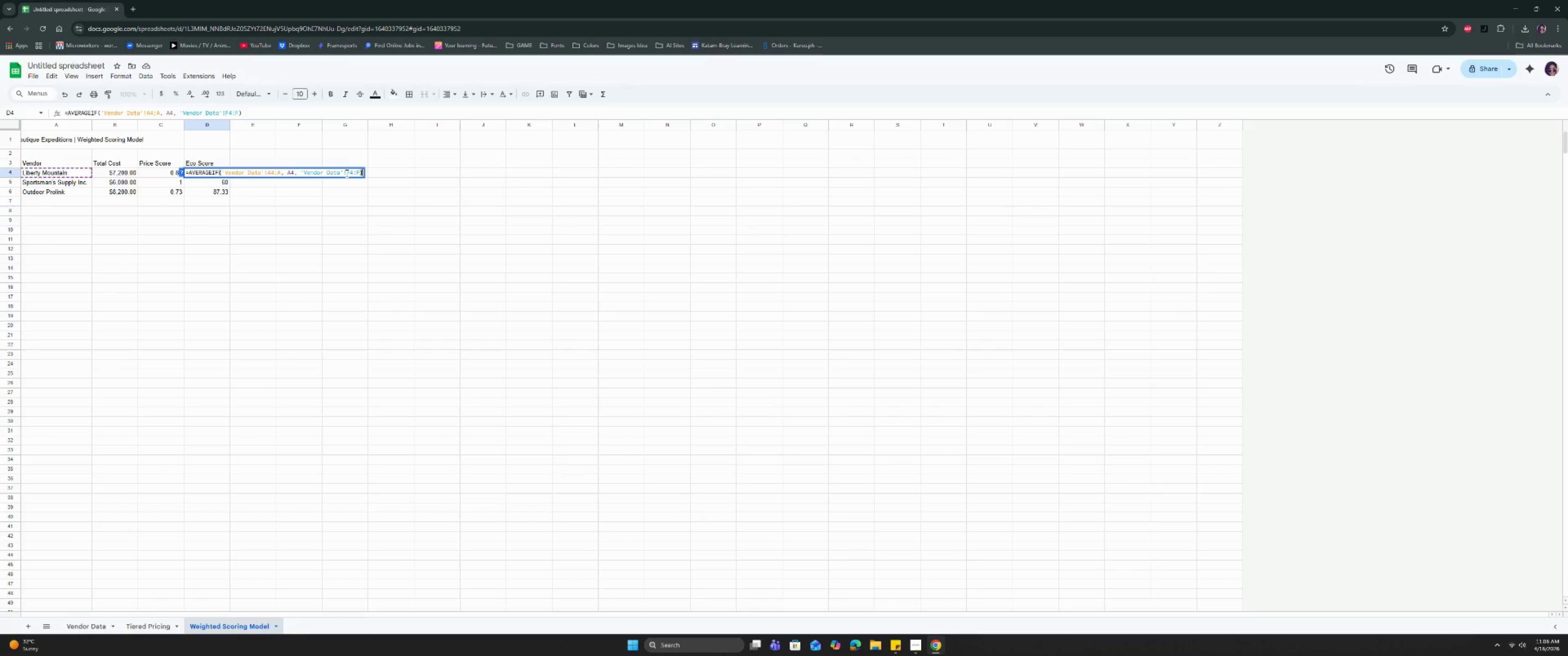 
left_click([351, 172])
 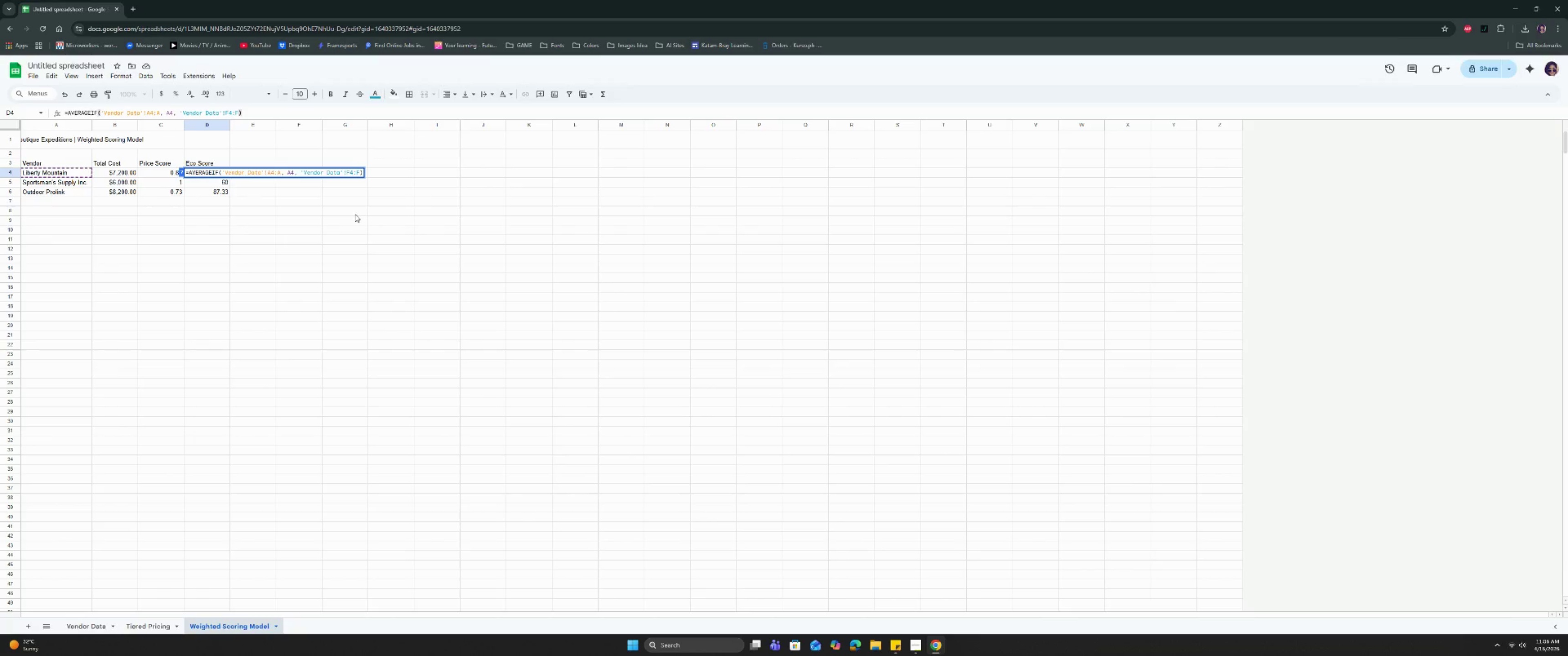 
key(Backspace)
 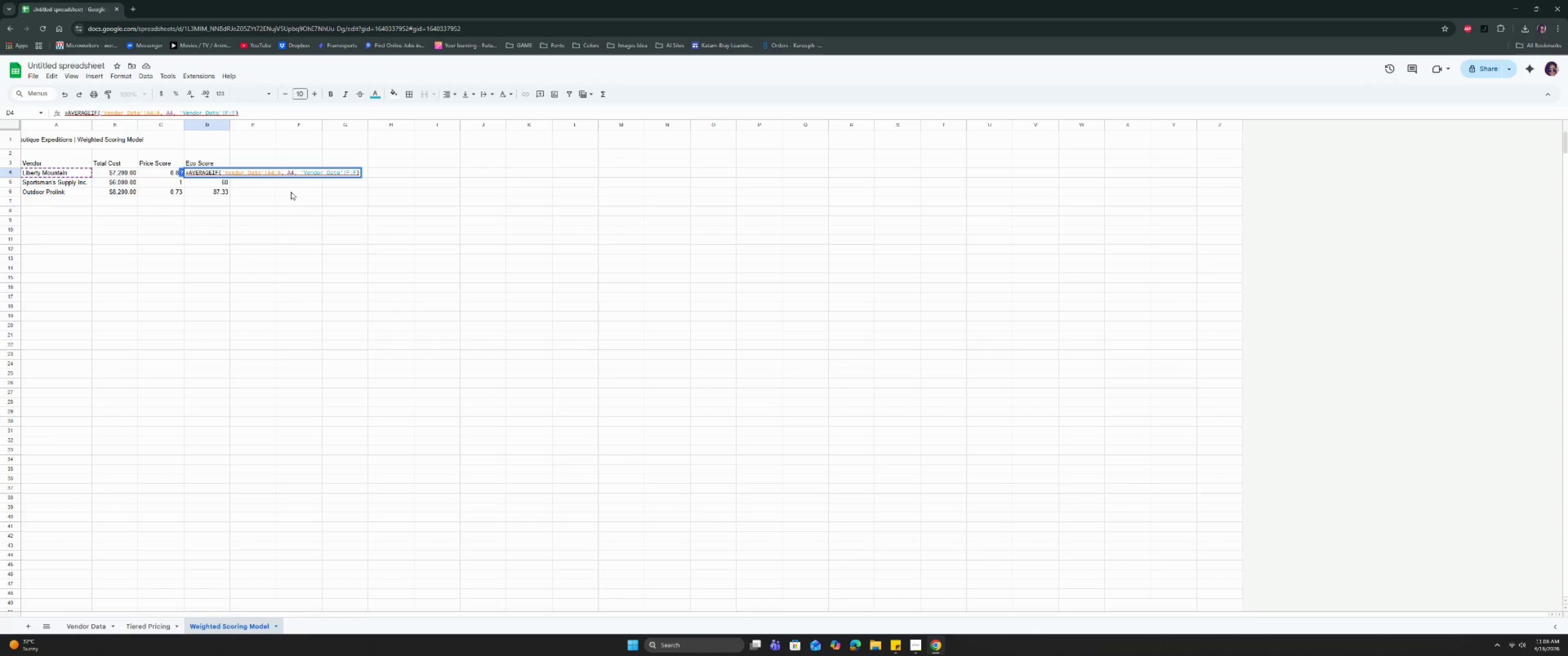 
left_click([284, 176])
 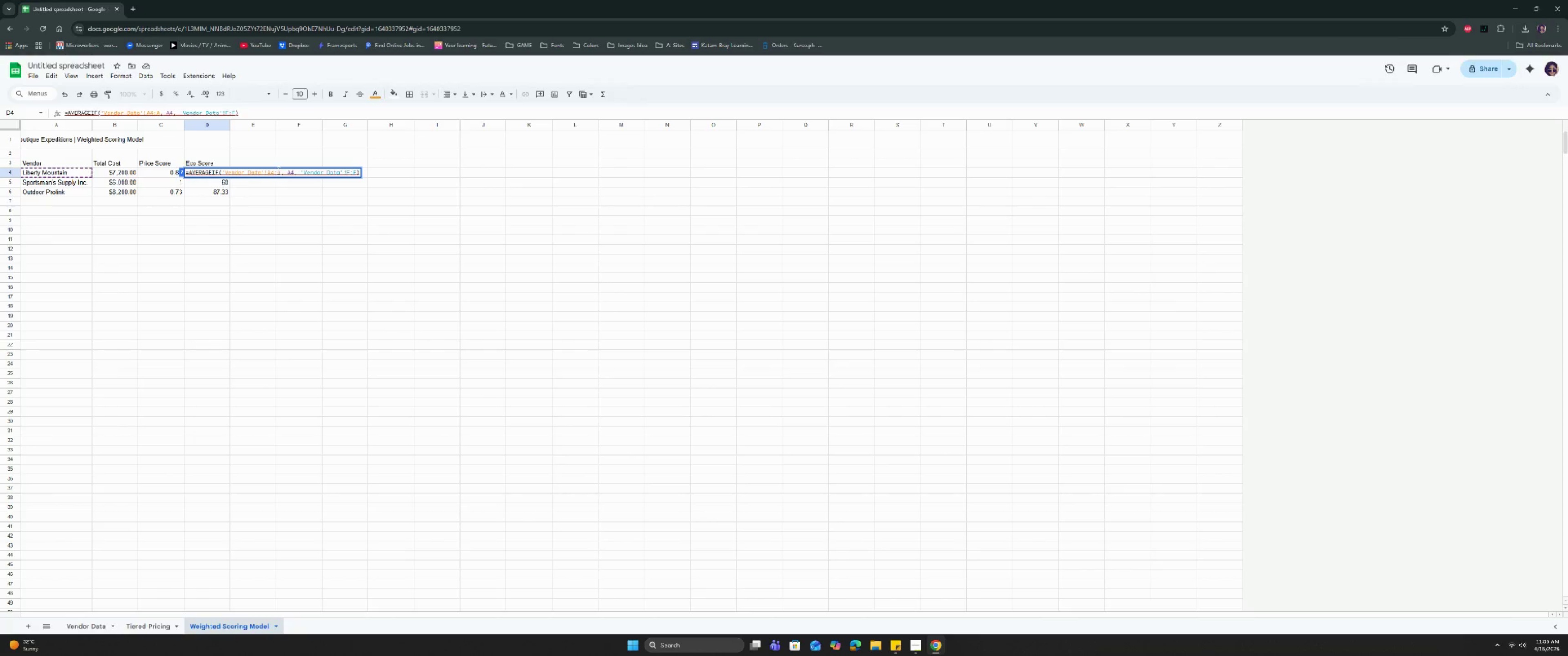 
left_click([275, 170])
 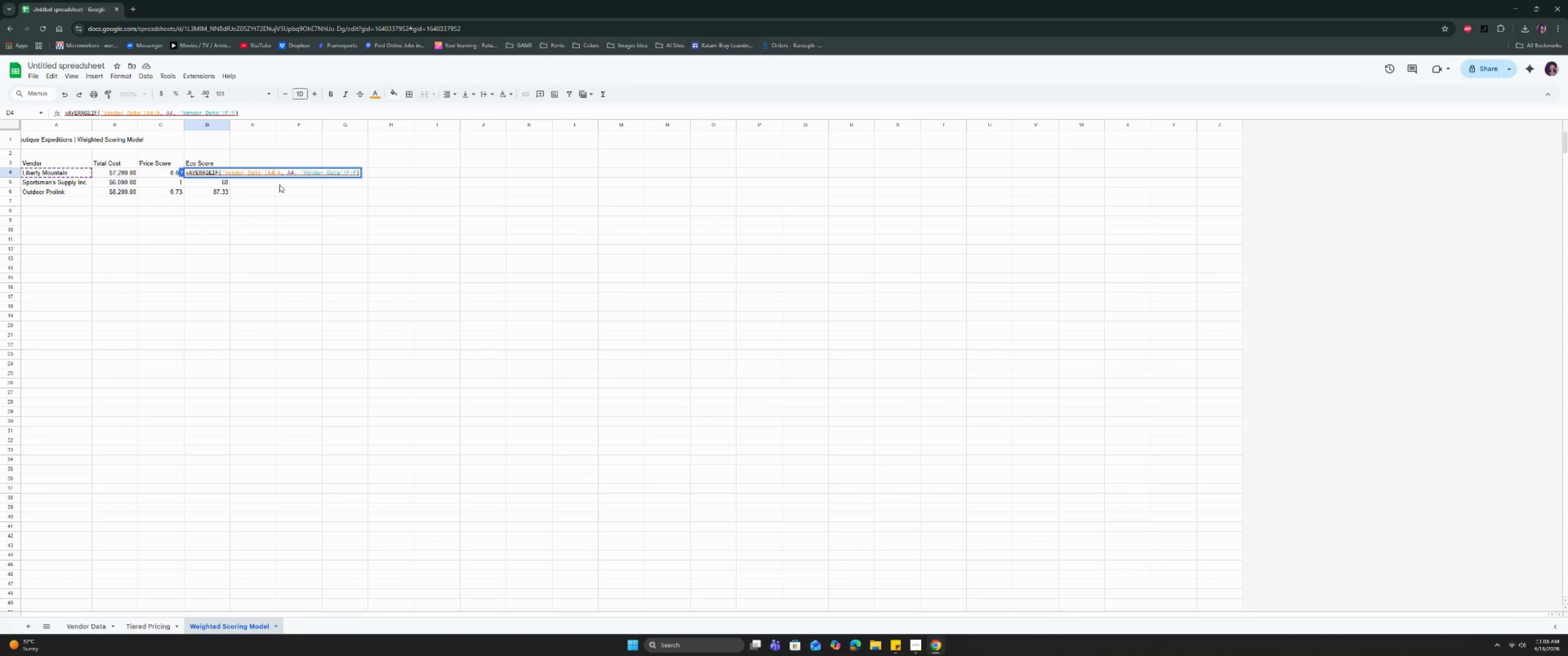 
key(Backspace)
 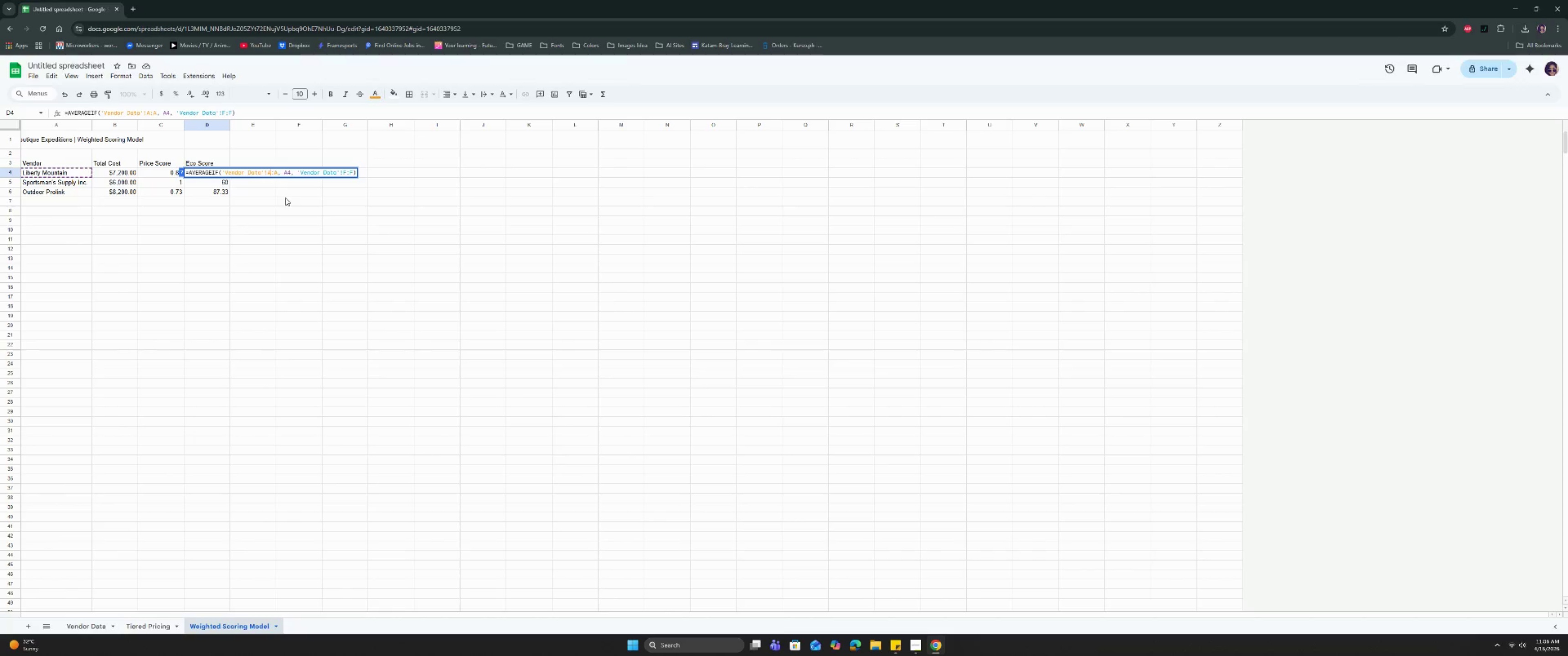 
key(Enter)
 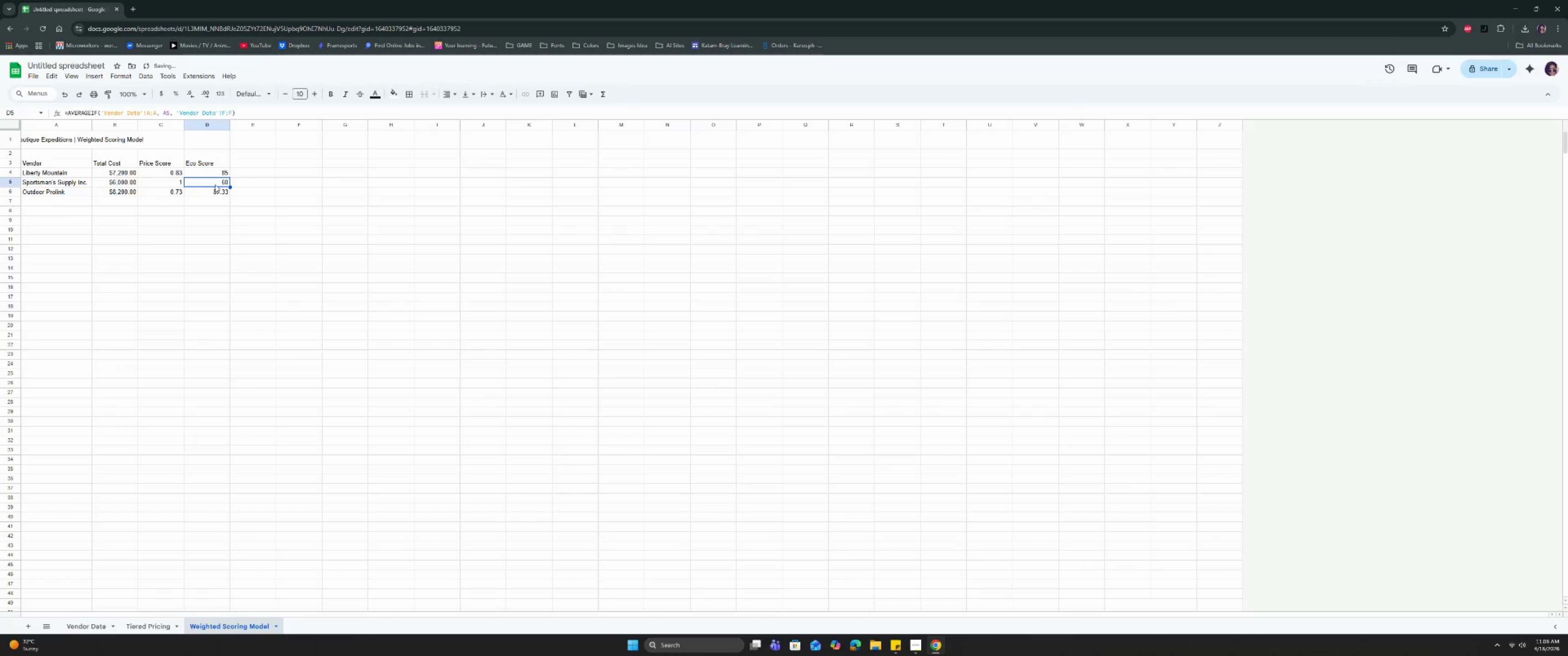 
left_click([223, 171])
 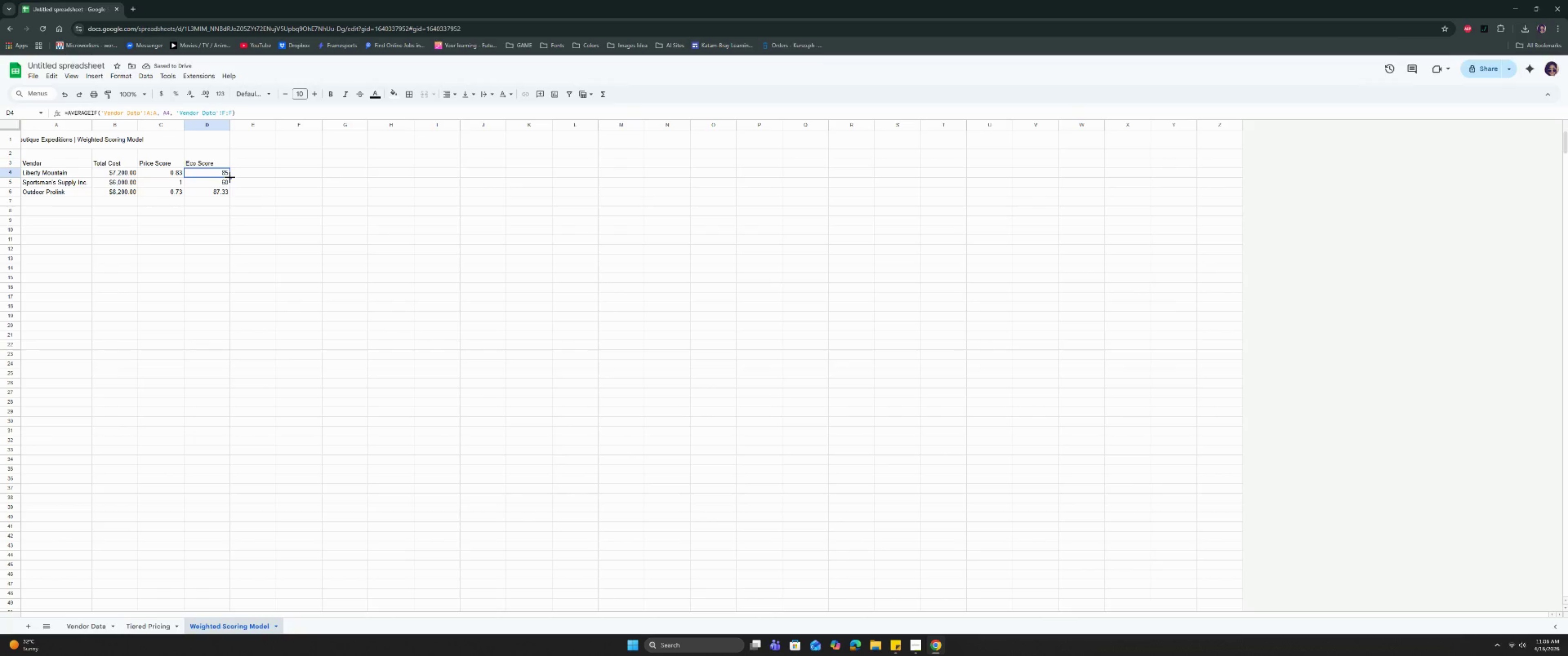 
left_click_drag(start_coordinate=[230, 177], to_coordinate=[229, 190])
 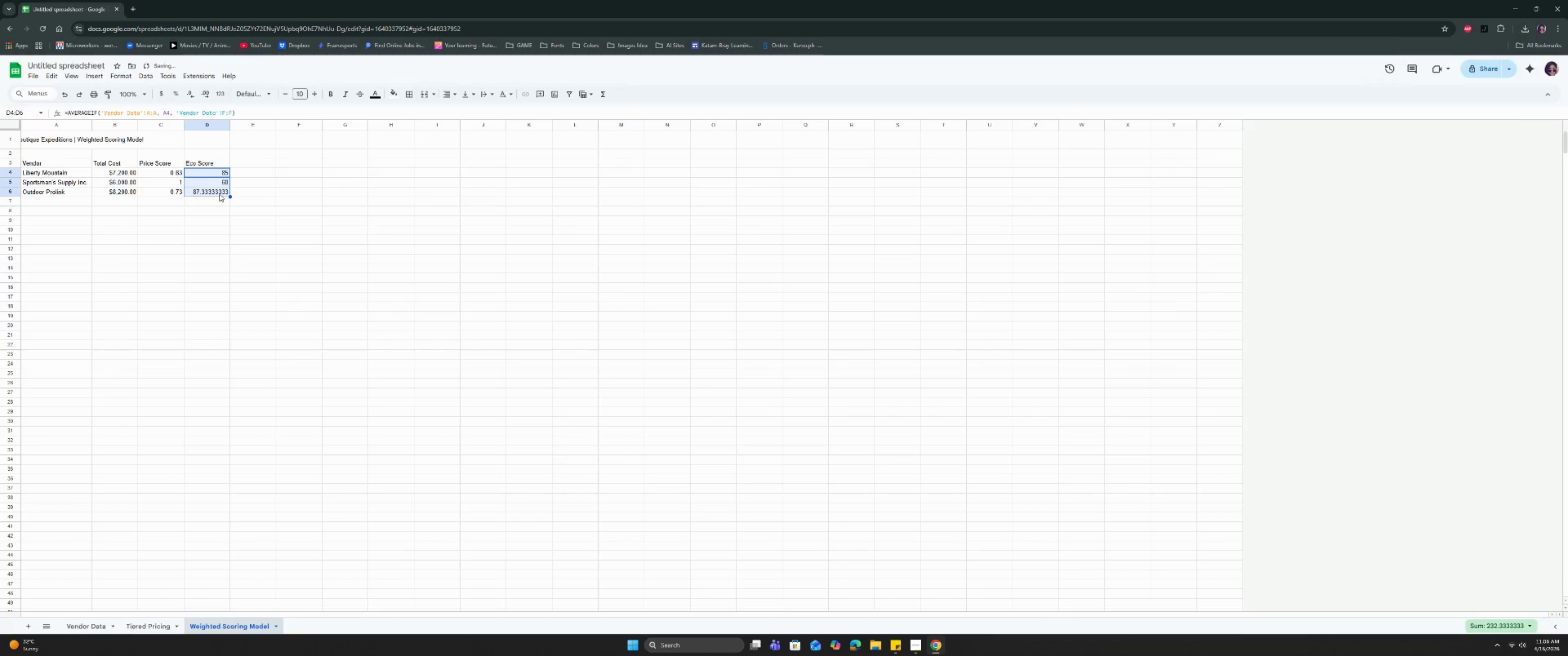 
left_click([219, 193])
 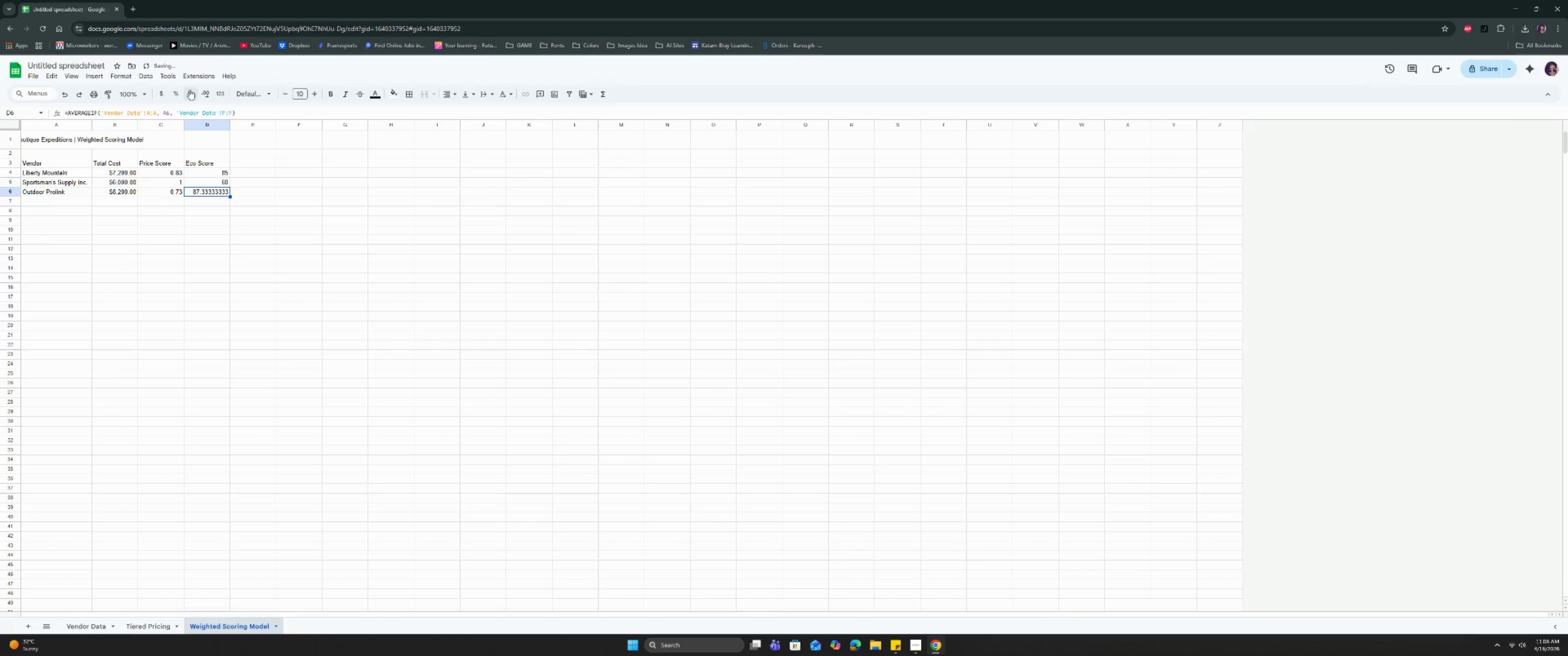 
double_click([190, 90])
 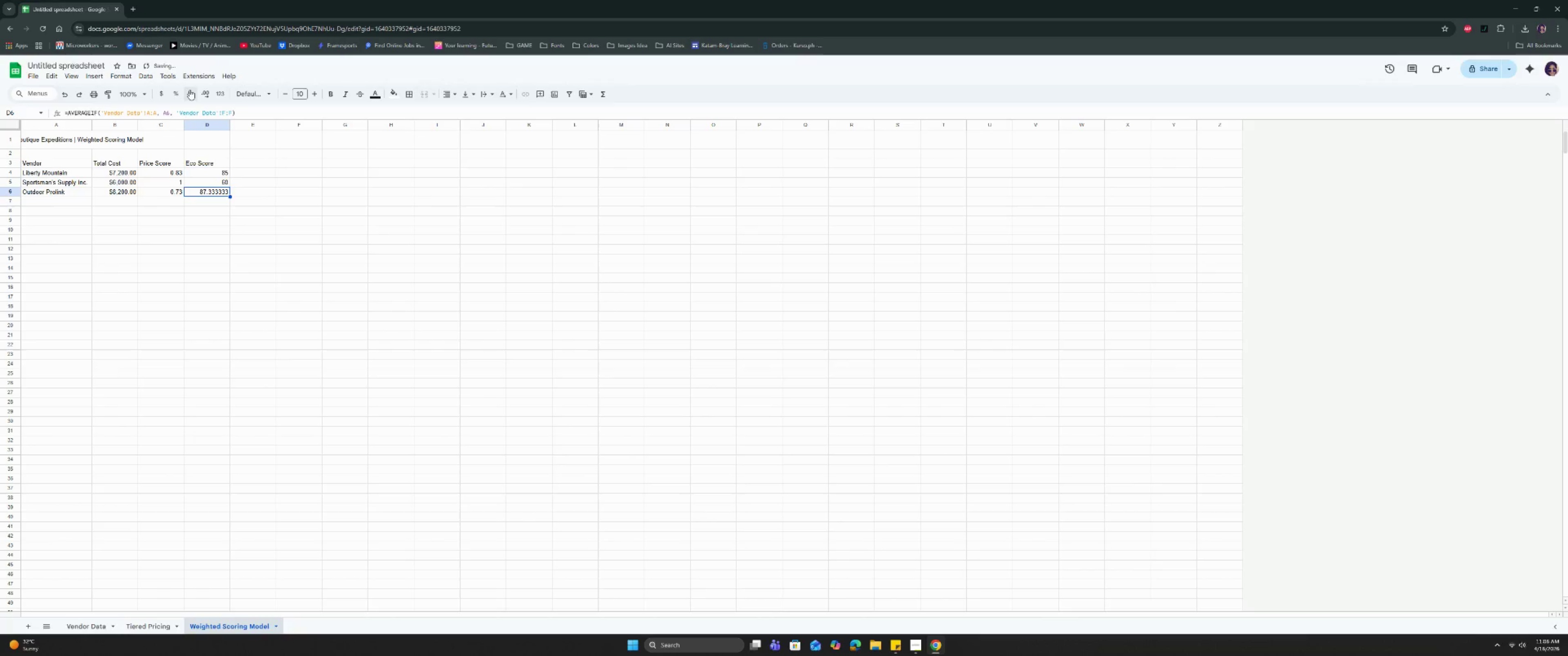 
triple_click([190, 90])
 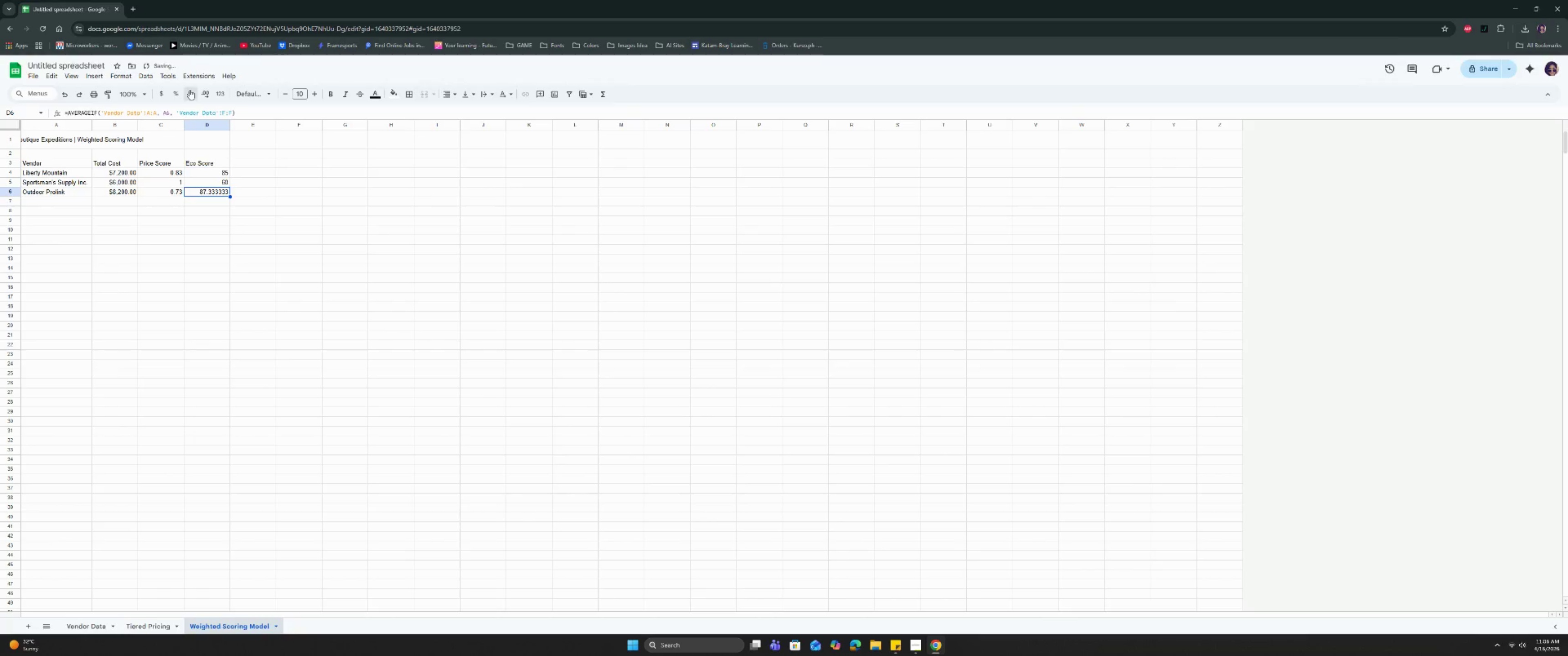 
triple_click([190, 90])
 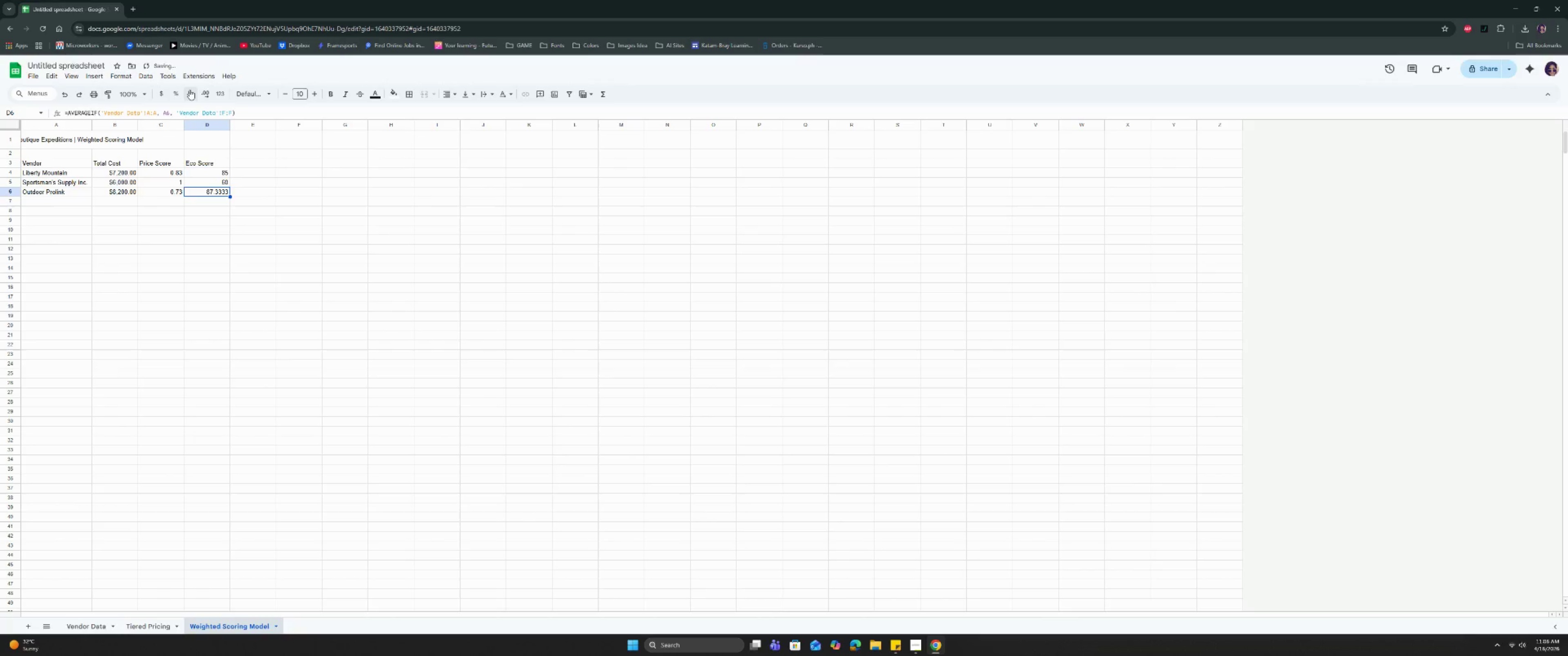 
triple_click([190, 90])
 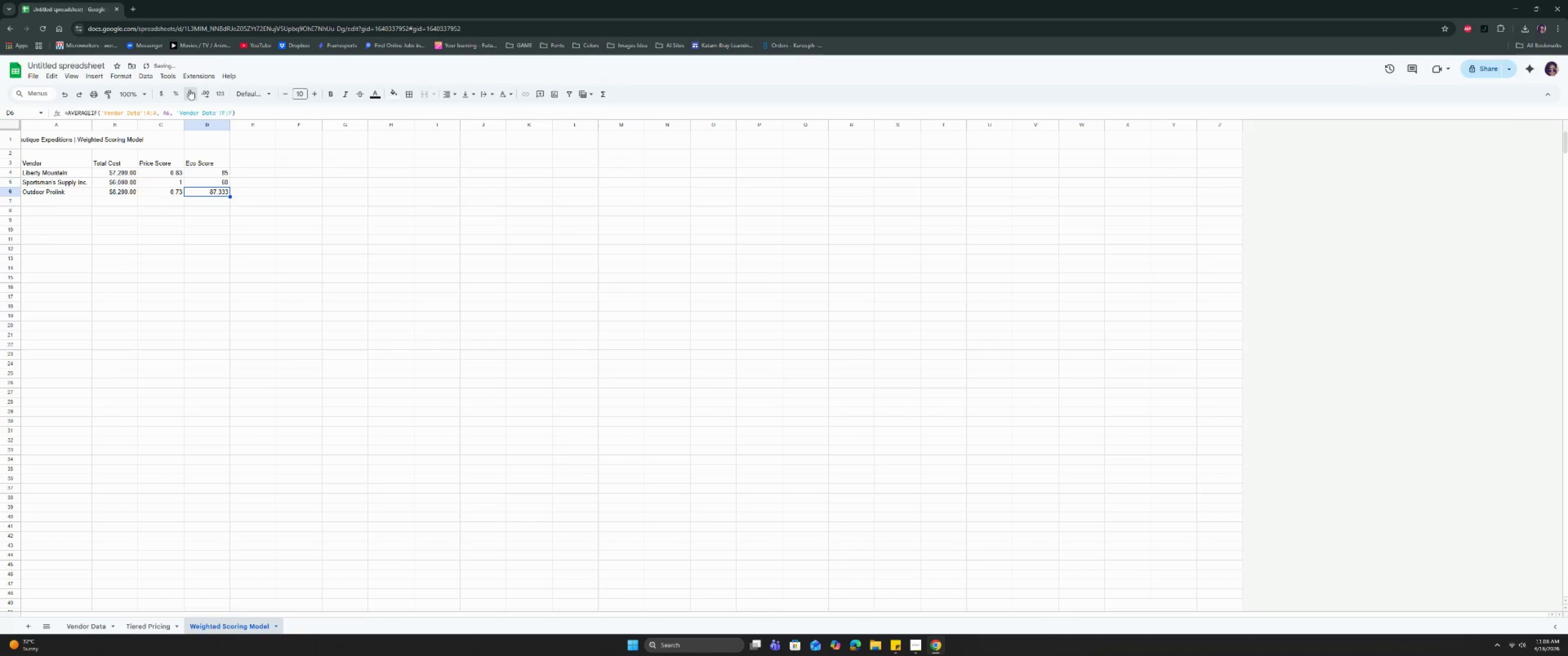 
triple_click([190, 90])
 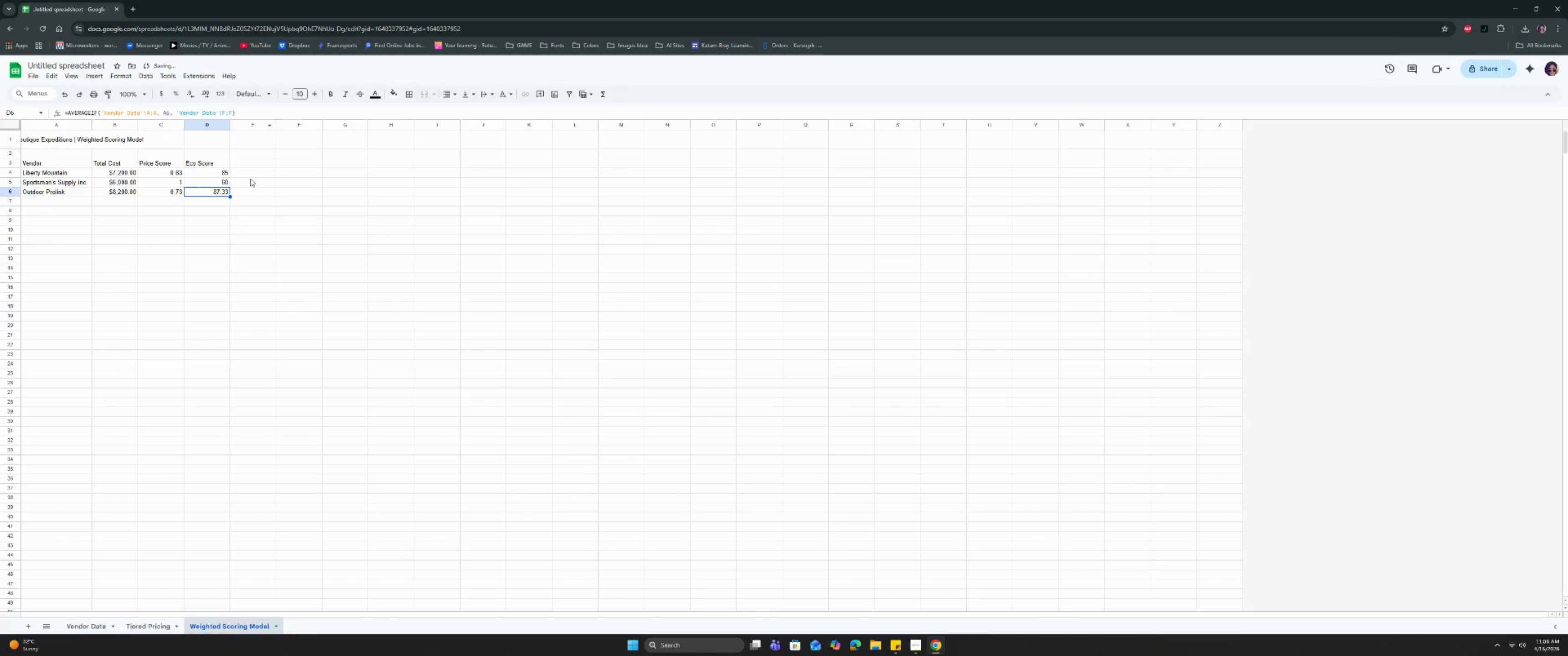 
double_click([262, 157])
 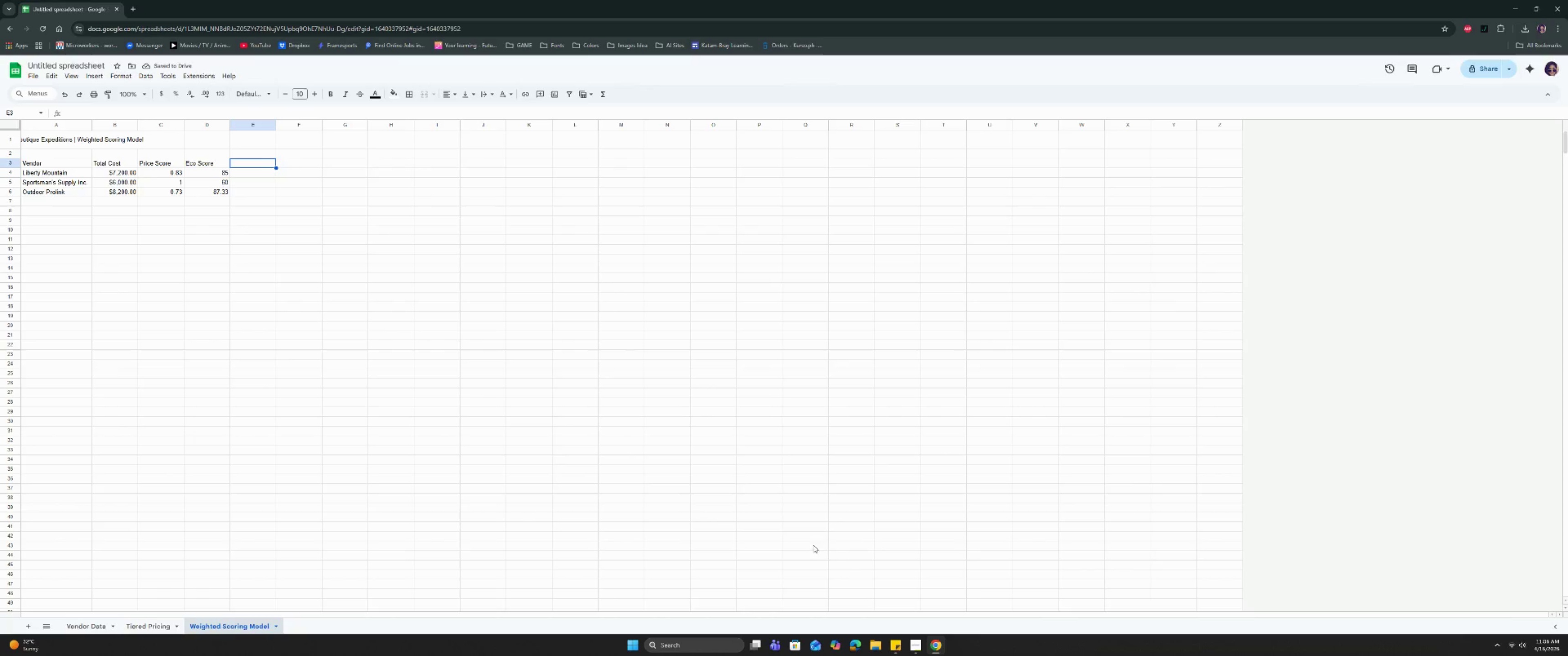 
left_click([919, 641])
 